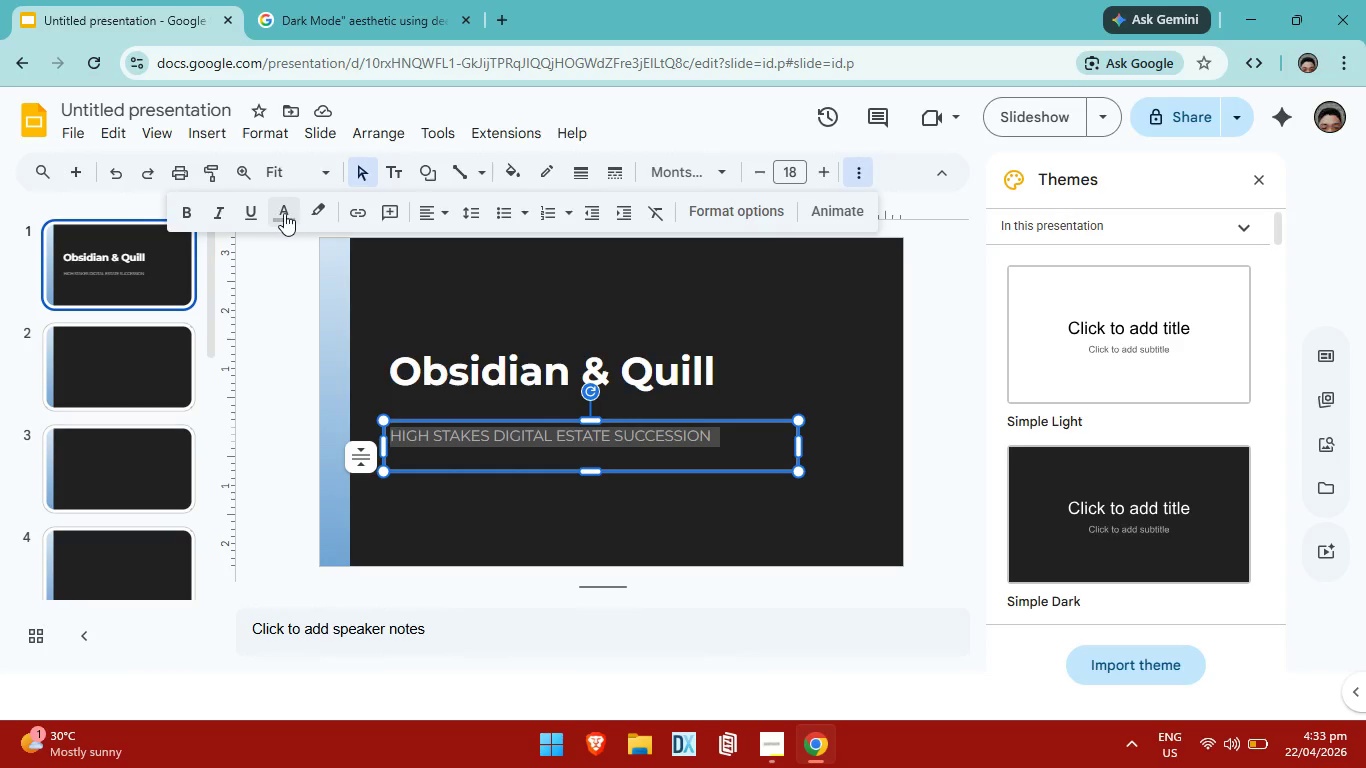 
left_click([284, 213])
 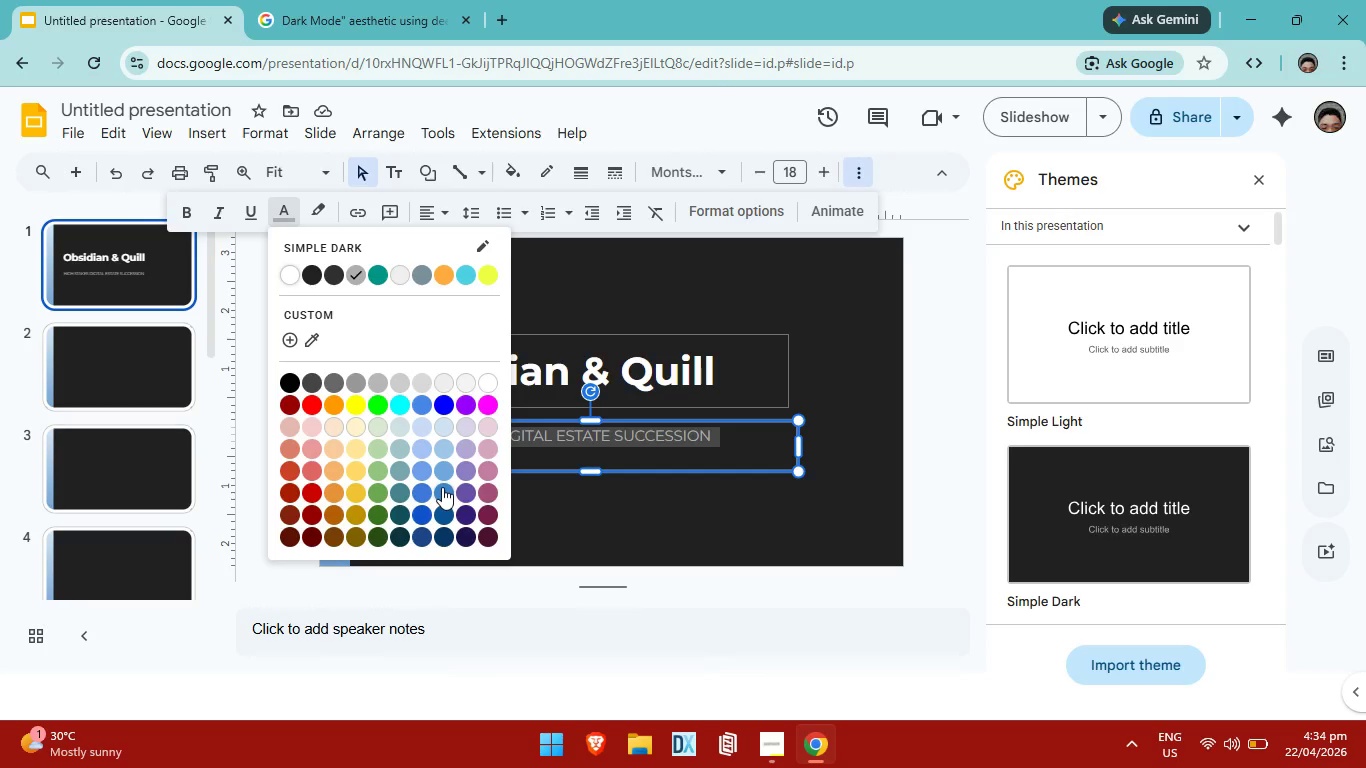 
wait(5.47)
 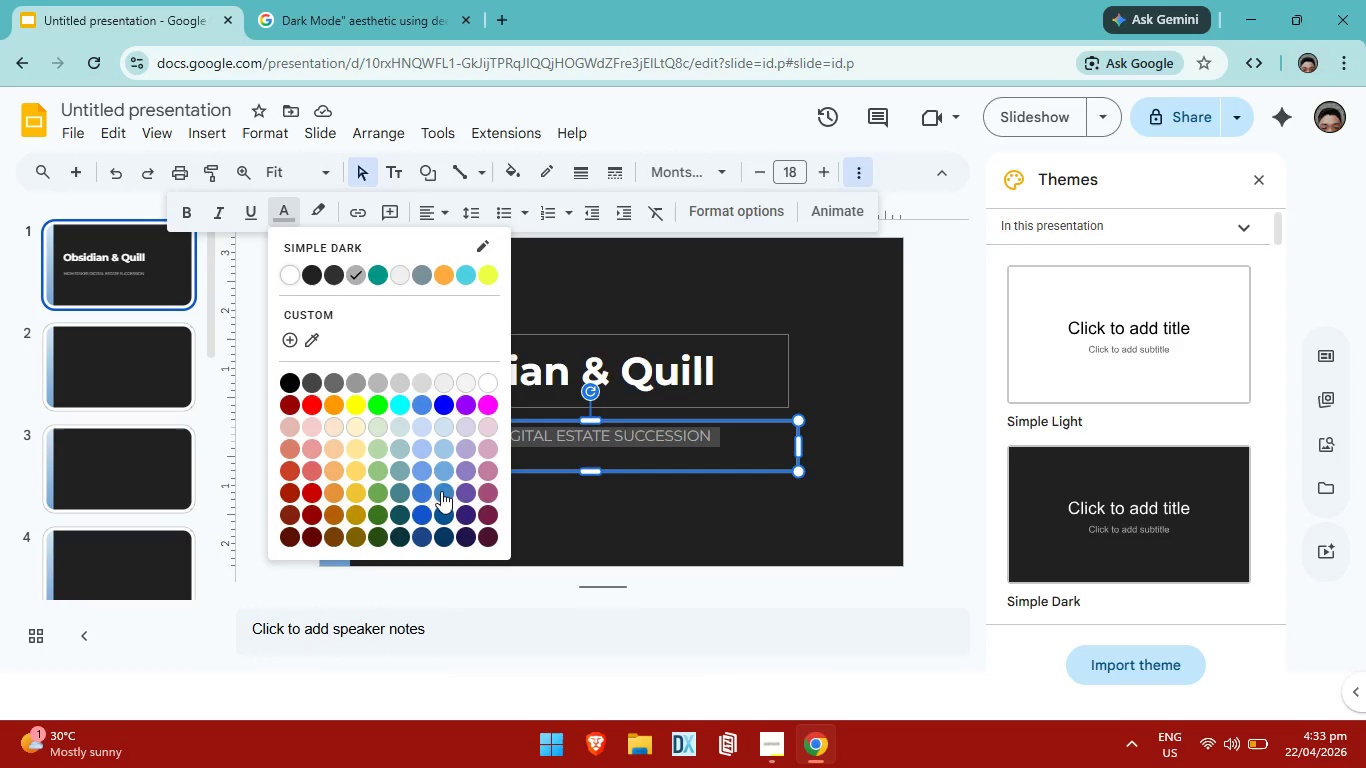 
left_click([519, 513])
 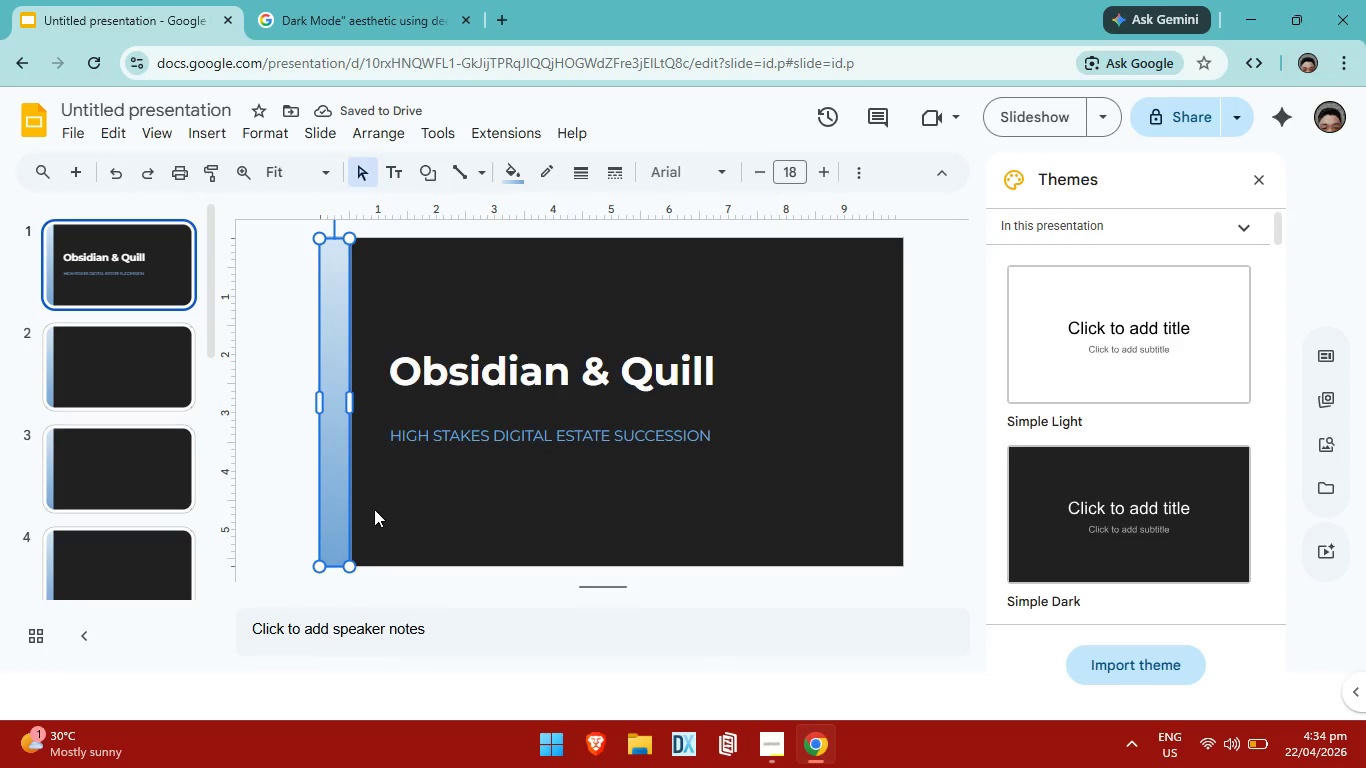 
left_click([374, 509])
 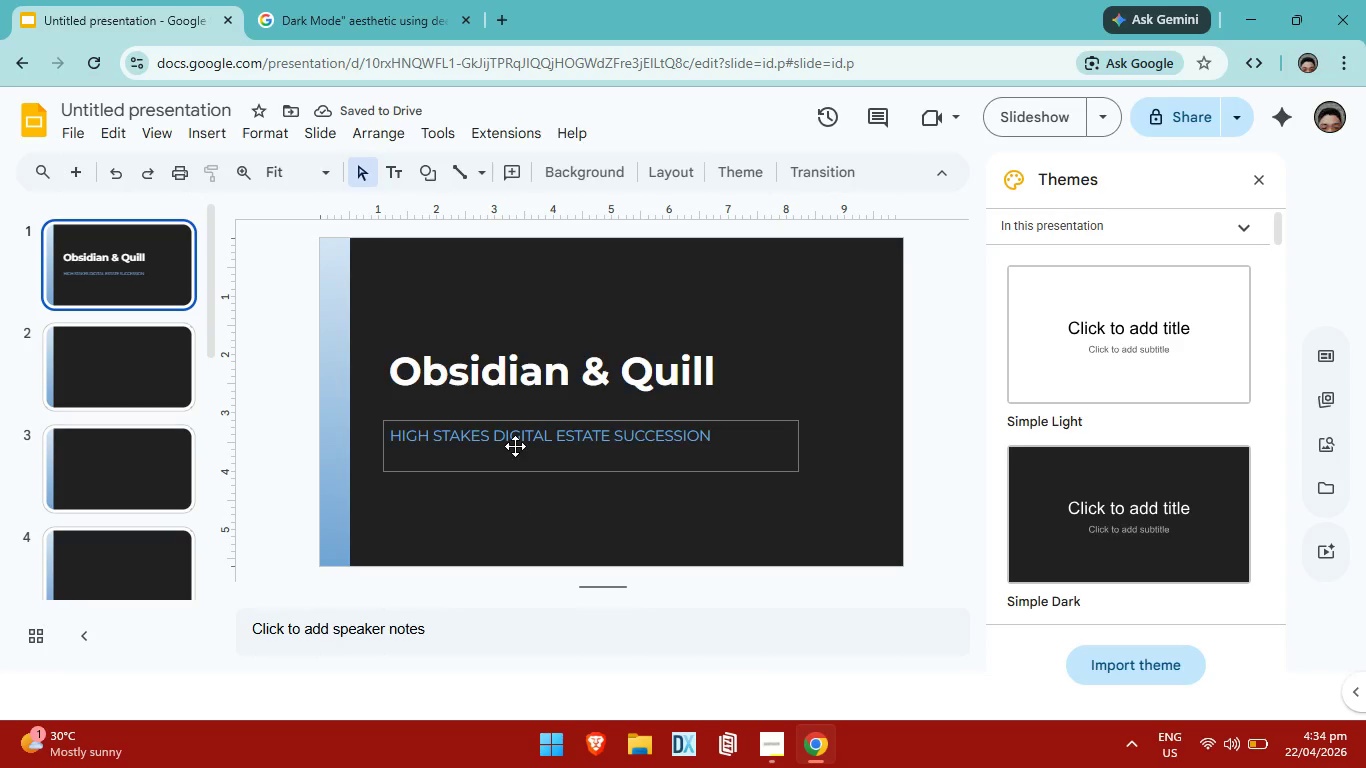 
left_click([522, 442])
 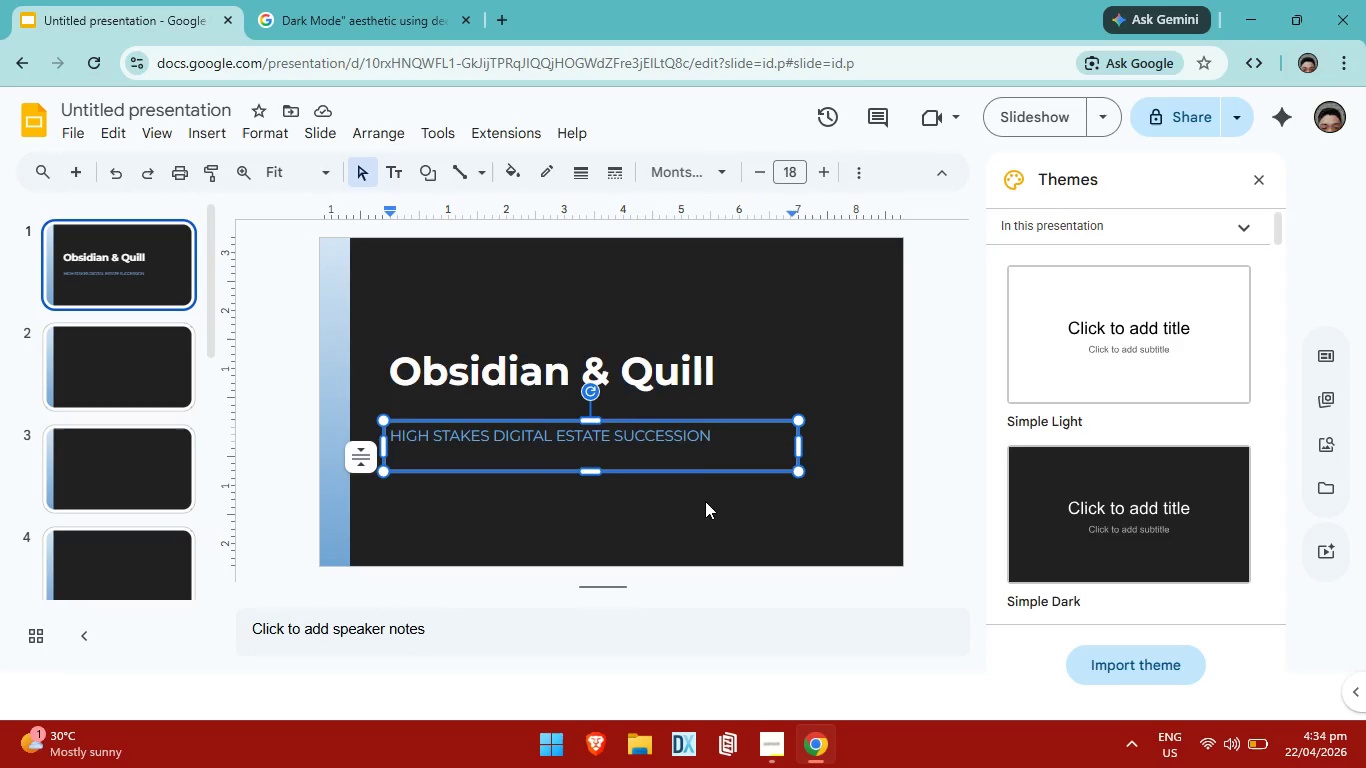 
left_click([705, 502])
 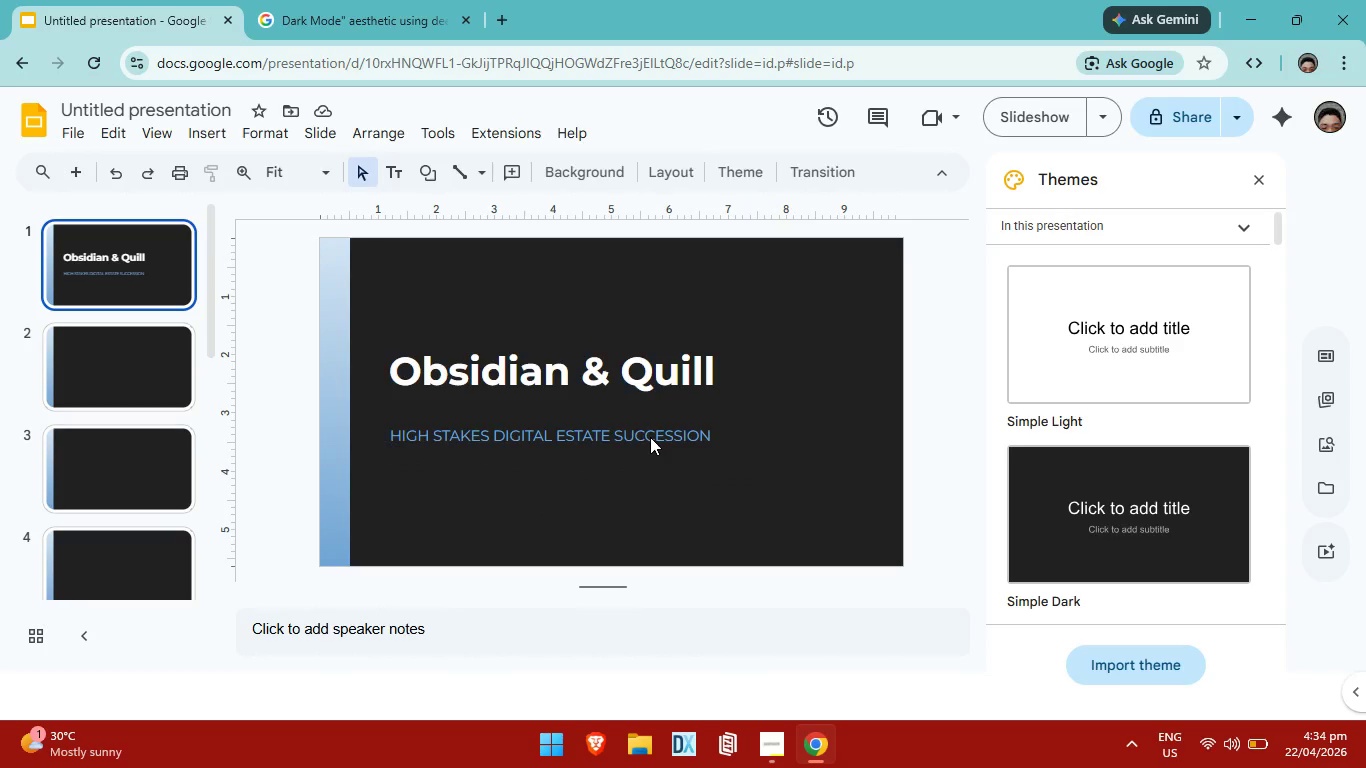 
left_click([650, 437])
 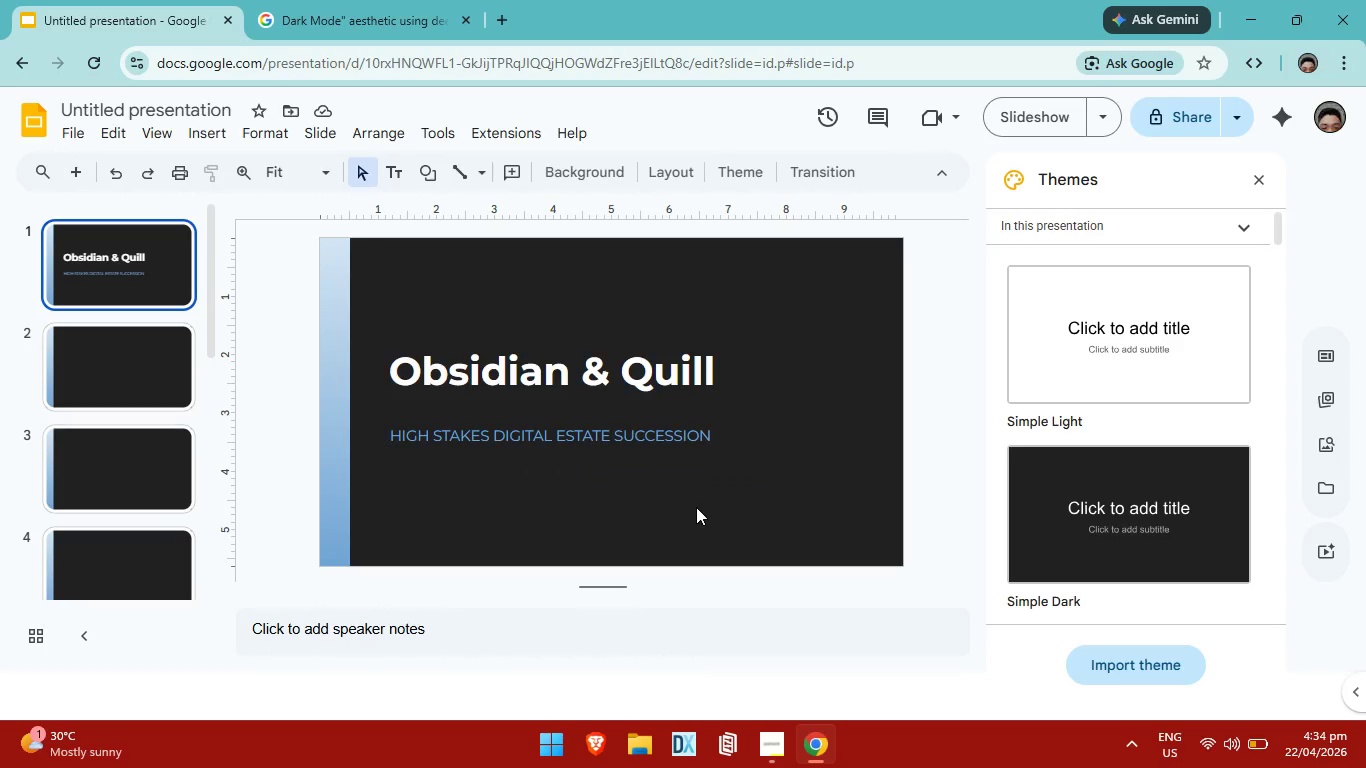 
wait(11.44)
 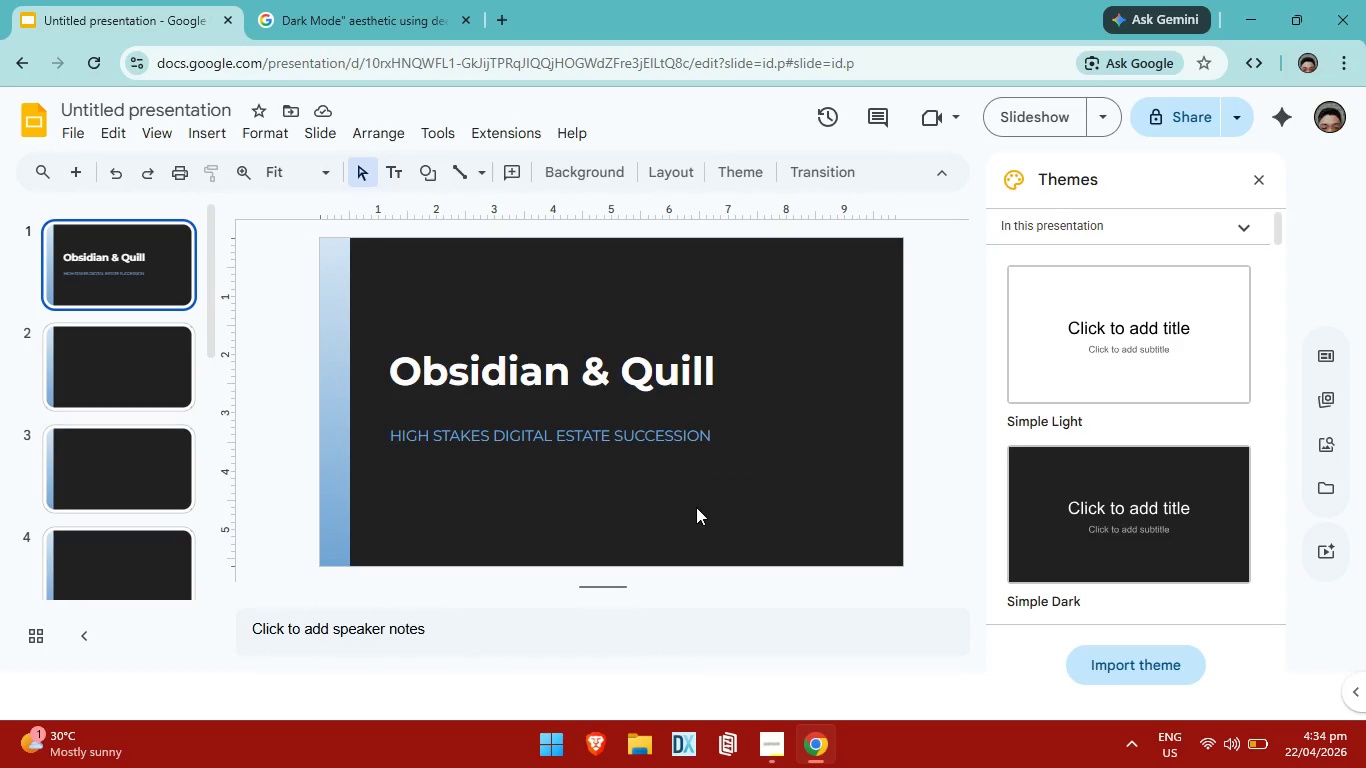 
left_click([506, 488])
 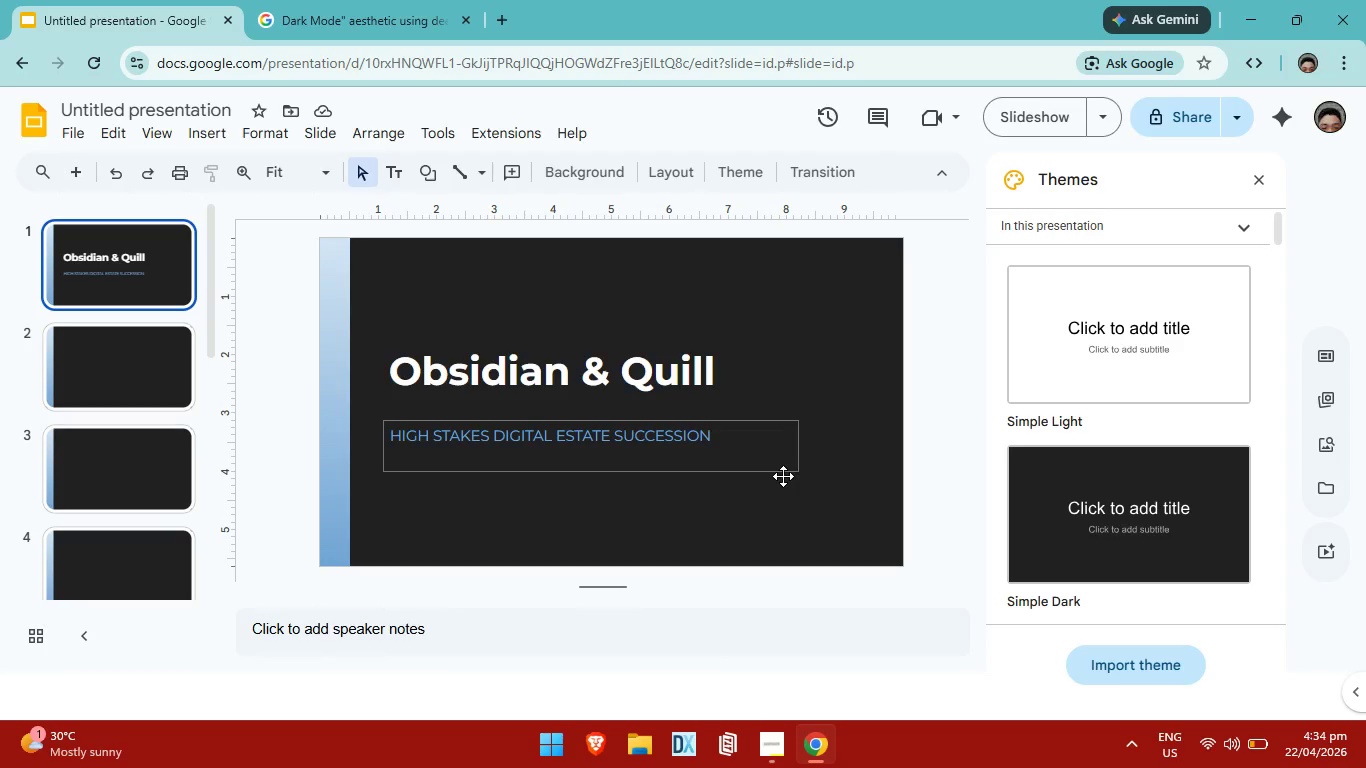 
left_click([806, 507])
 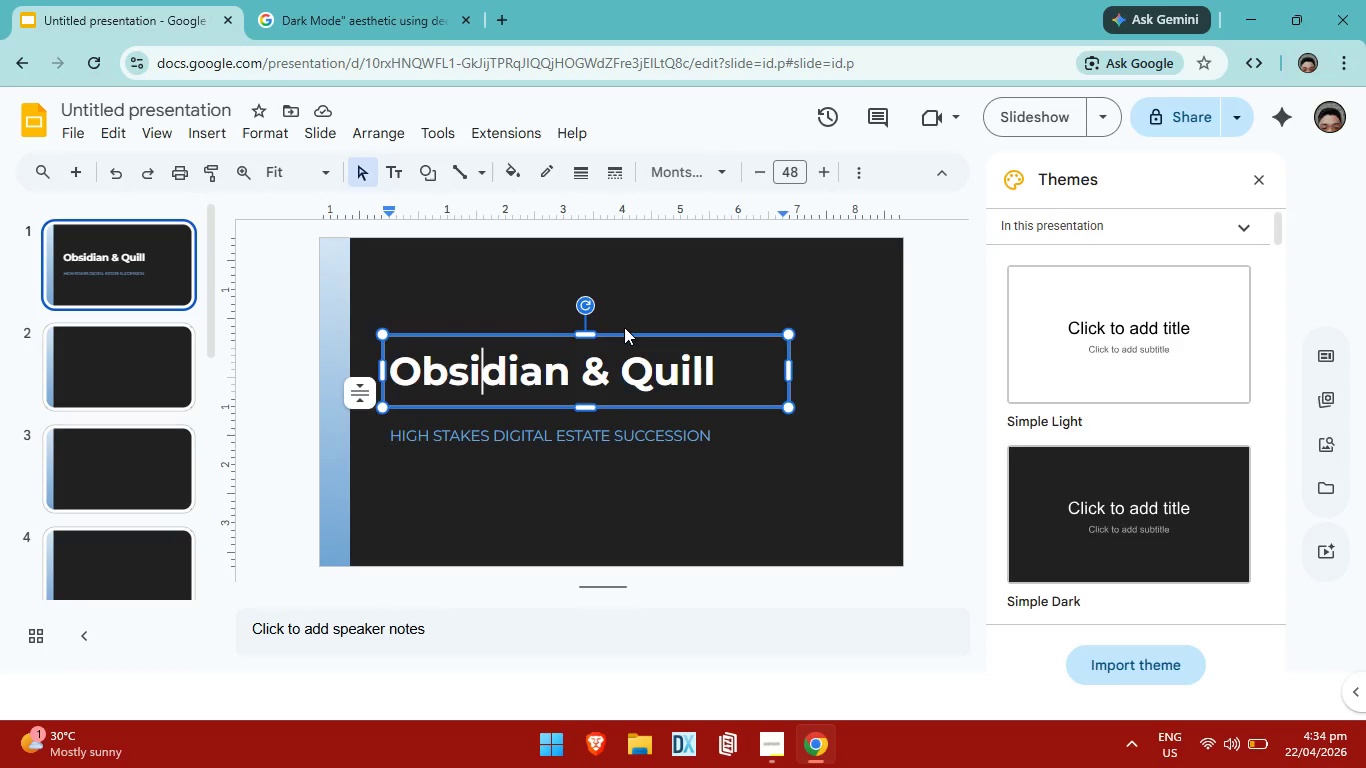 
left_click([627, 334])
 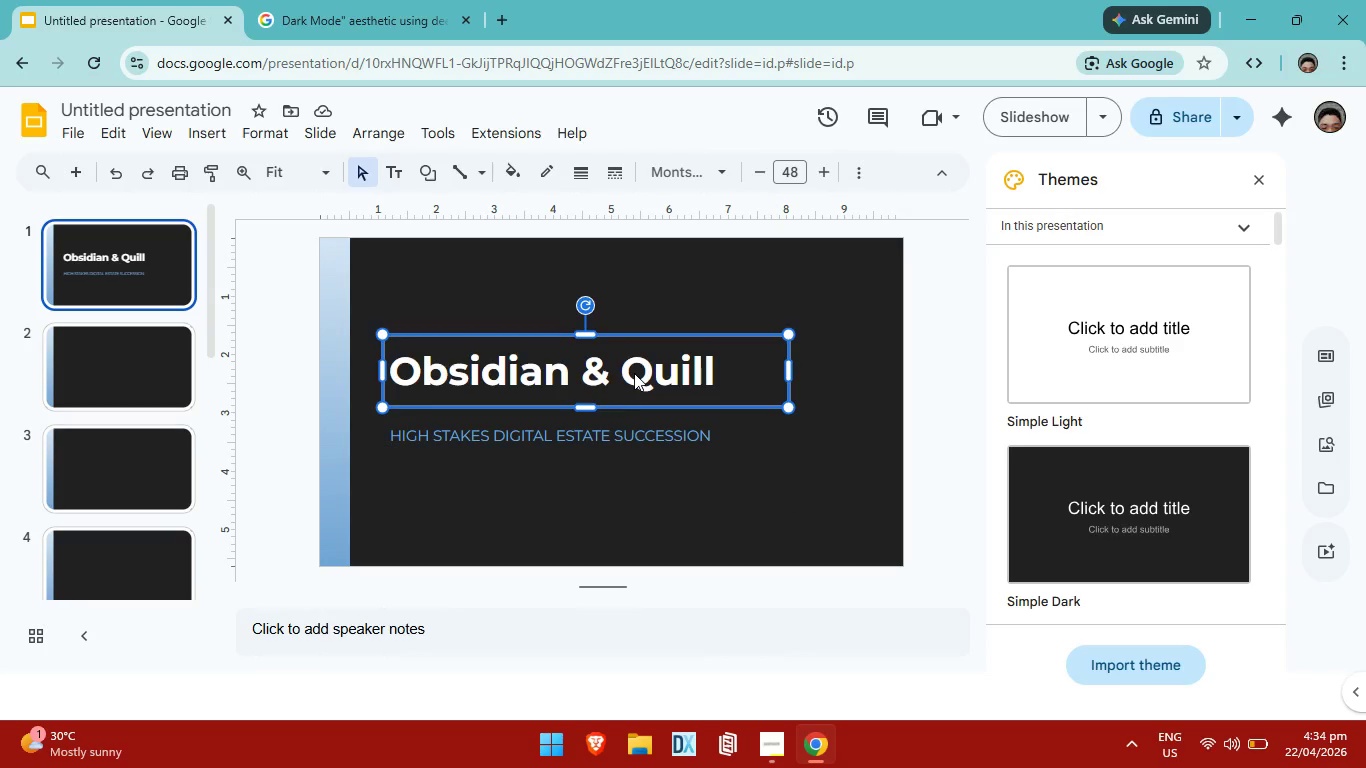 
key(ArrowUp)
 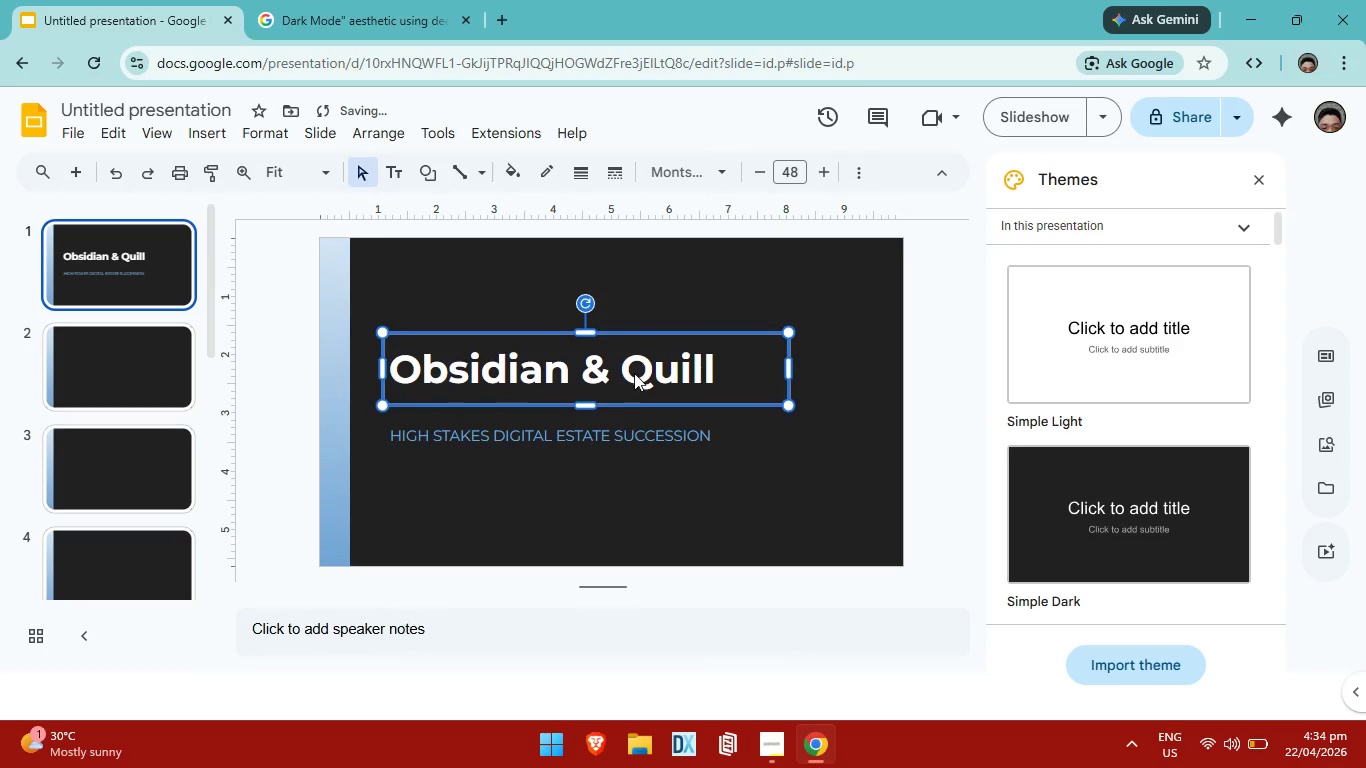 
key(ArrowUp)
 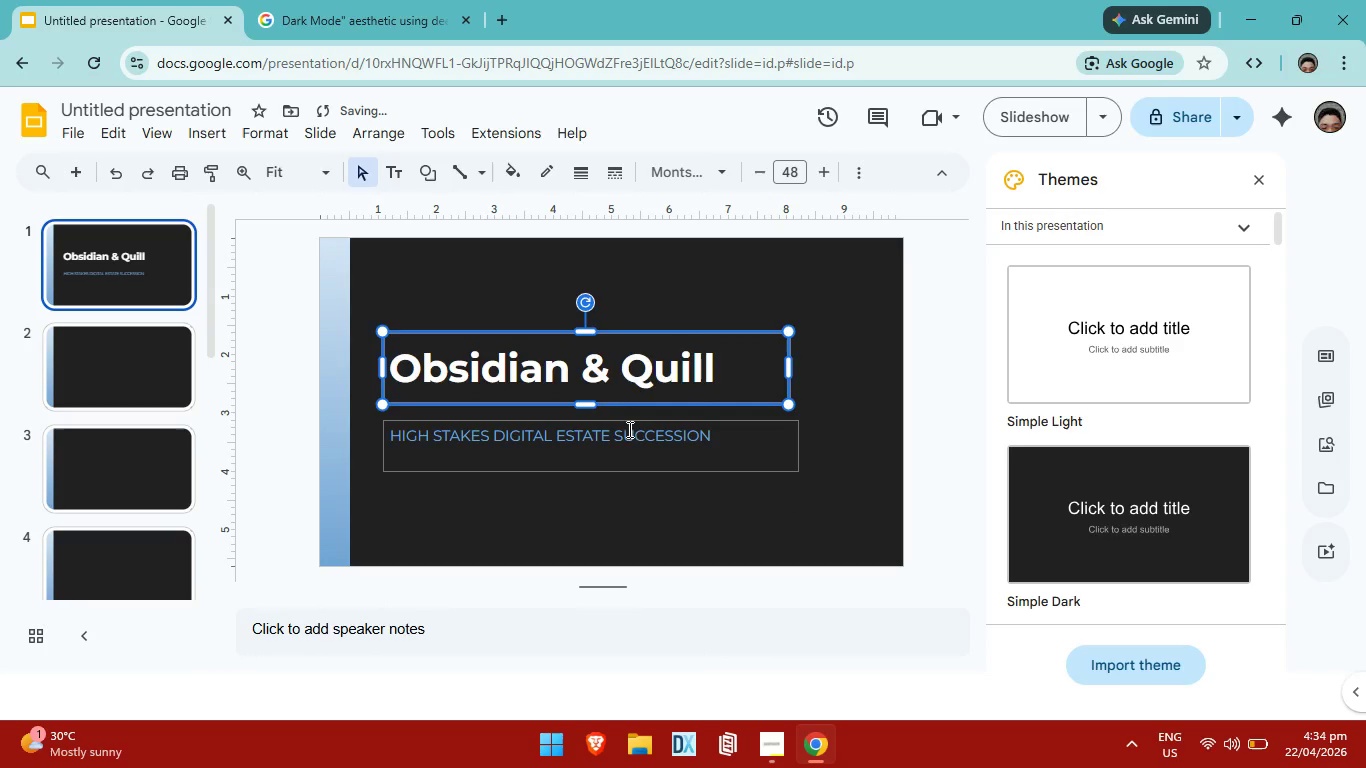 
key(ArrowUp)
 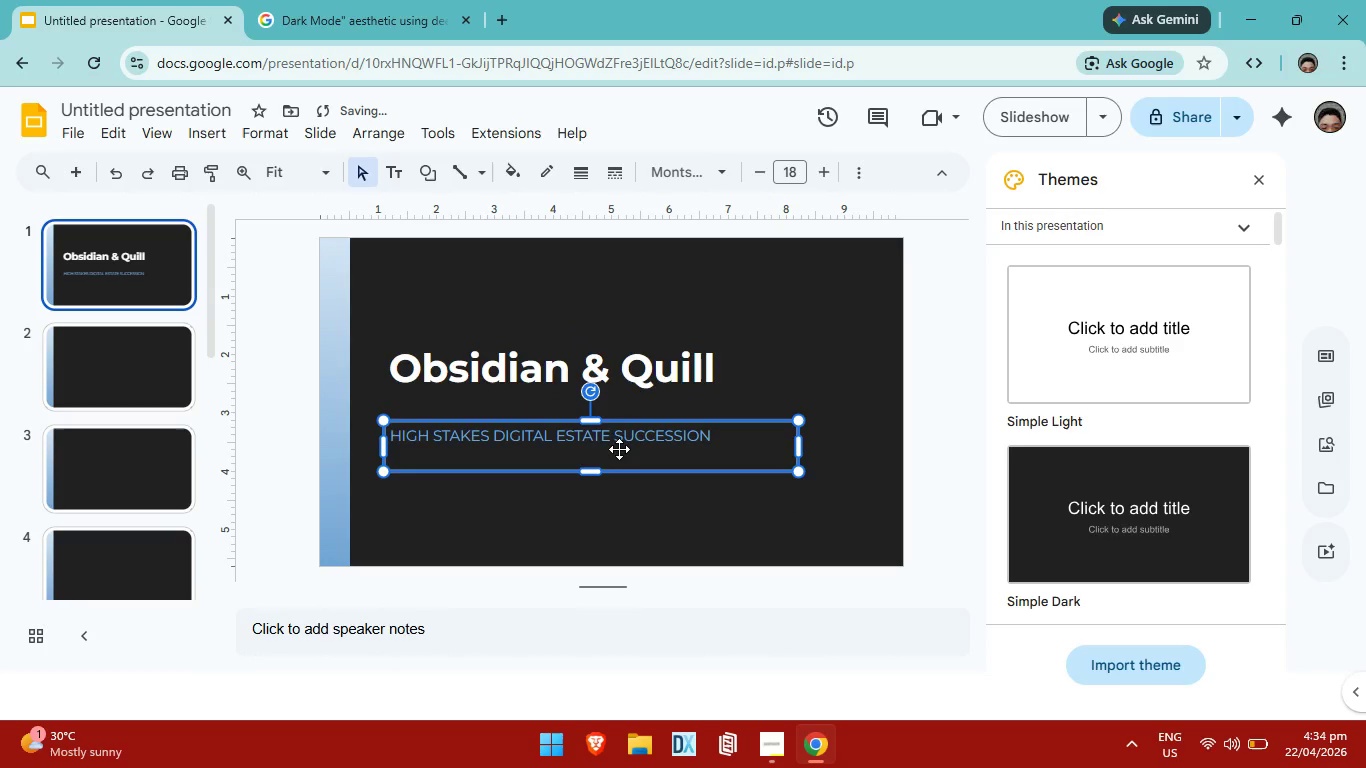 
left_click([619, 449])
 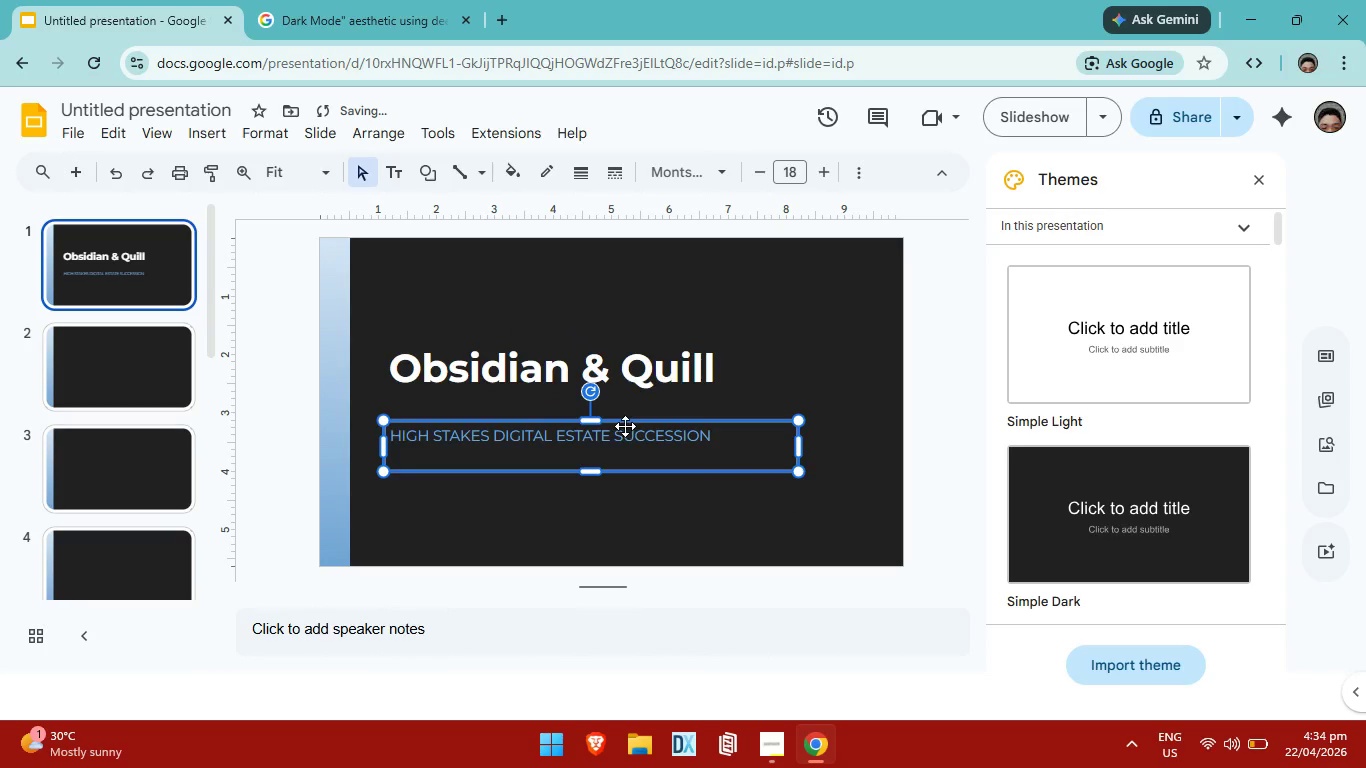 
key(ArrowUp)
 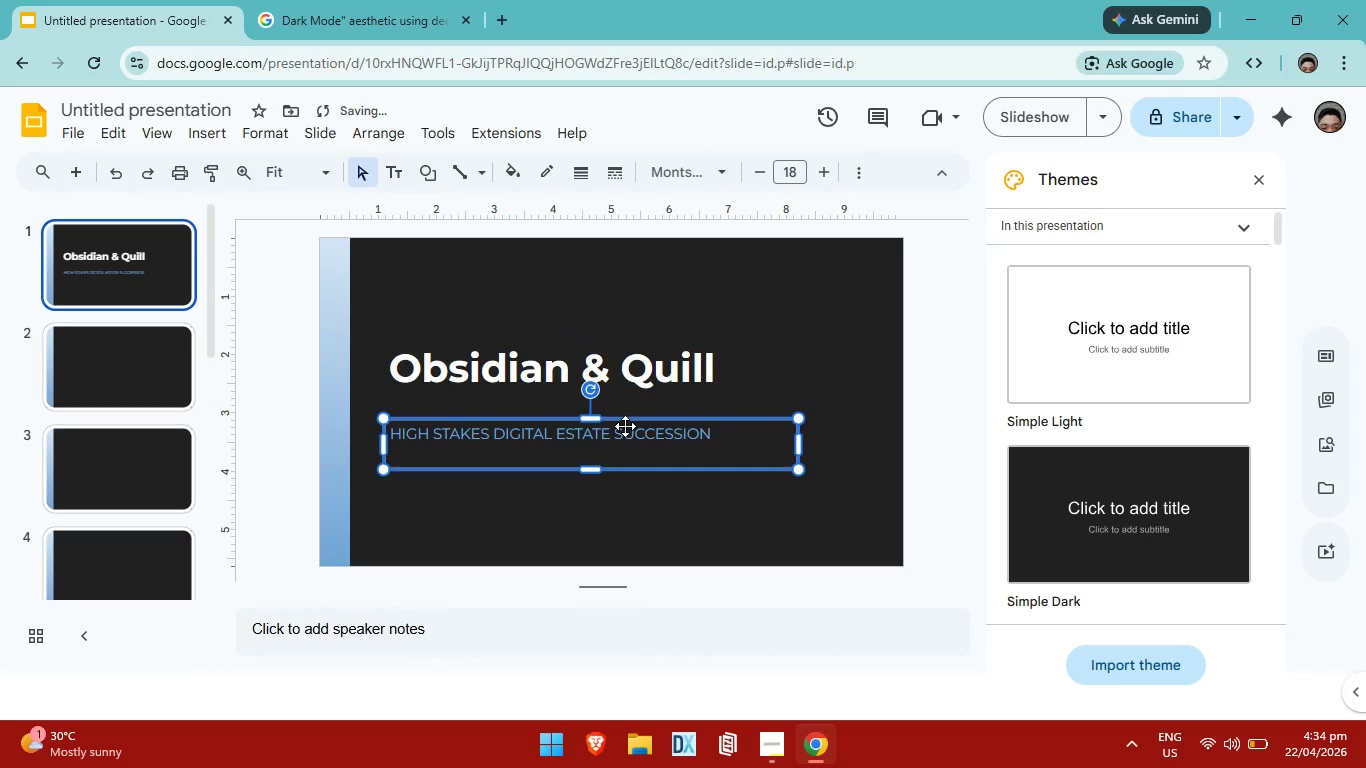 
key(ArrowUp)
 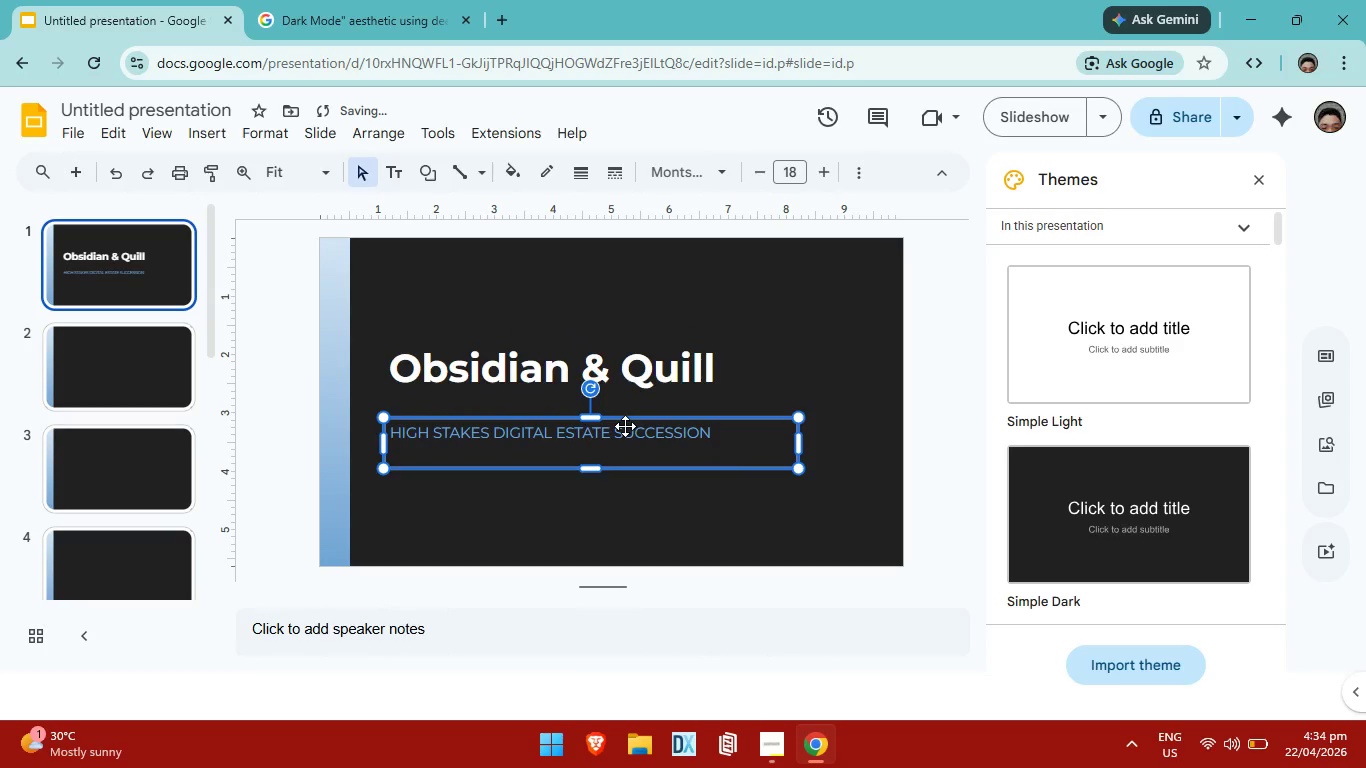 
key(ArrowUp)
 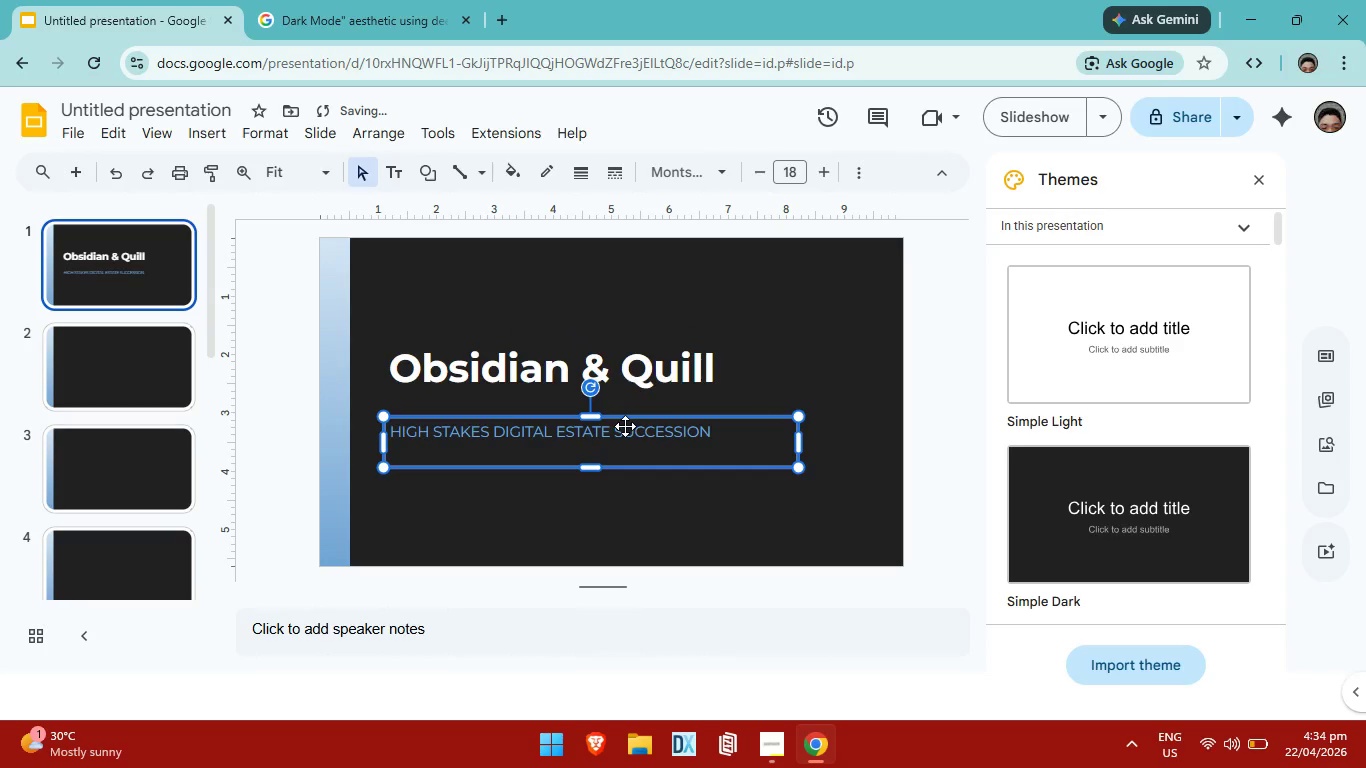 
key(ArrowUp)
 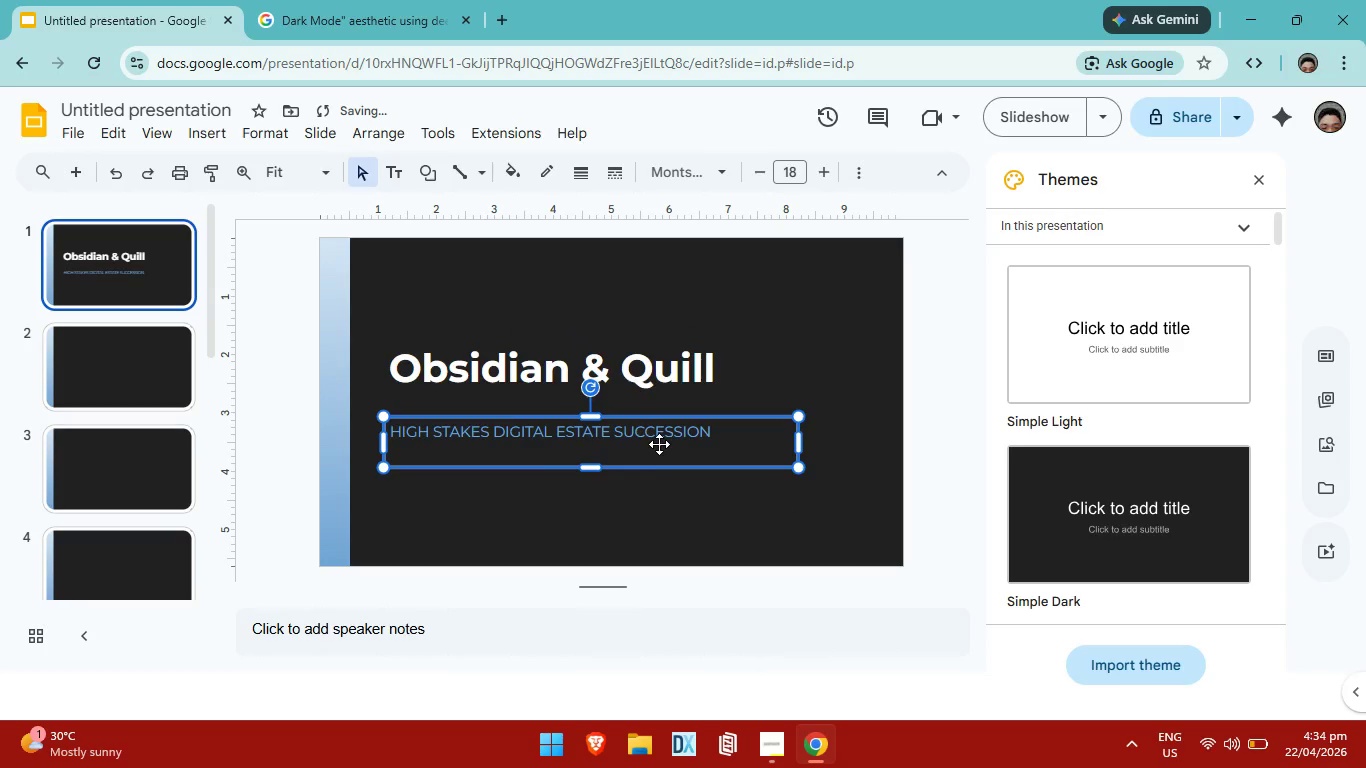 
left_click([659, 444])
 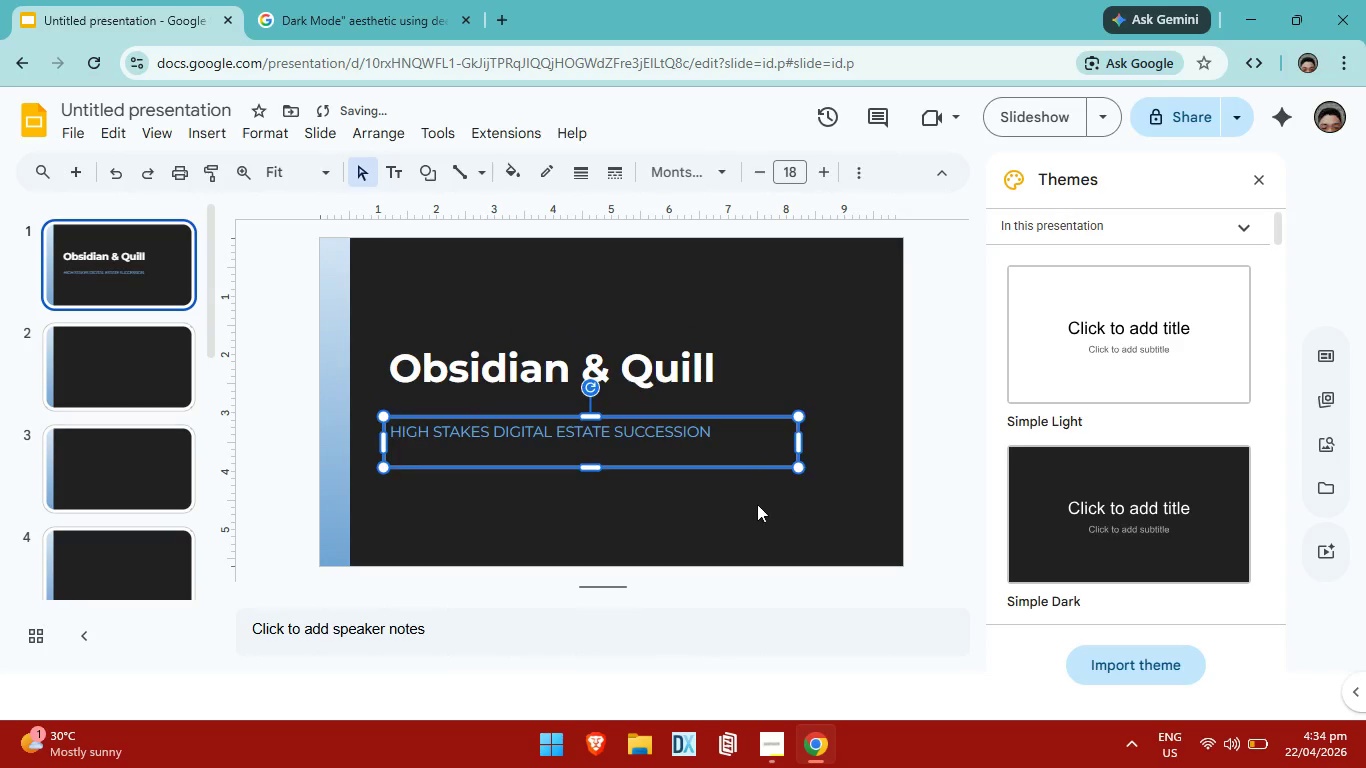 
left_click([757, 504])
 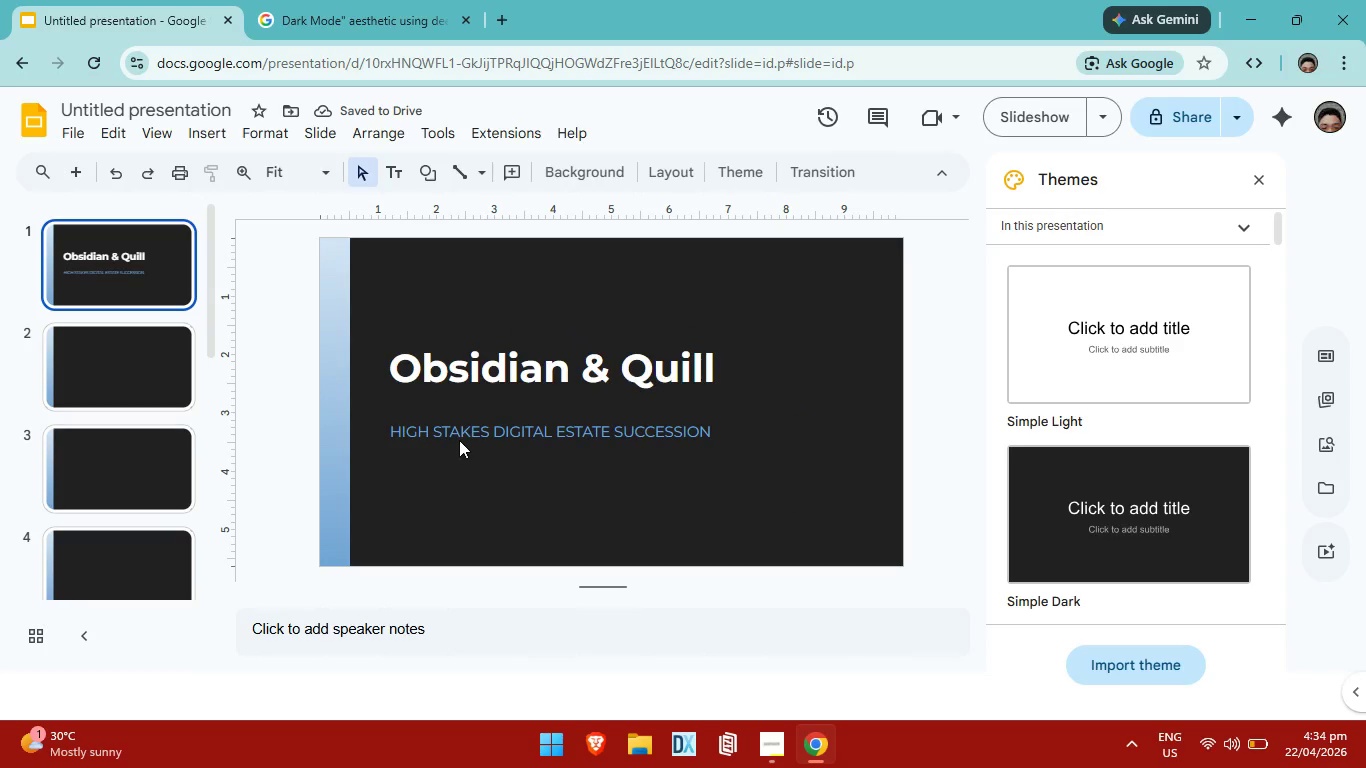 
left_click([432, 436])
 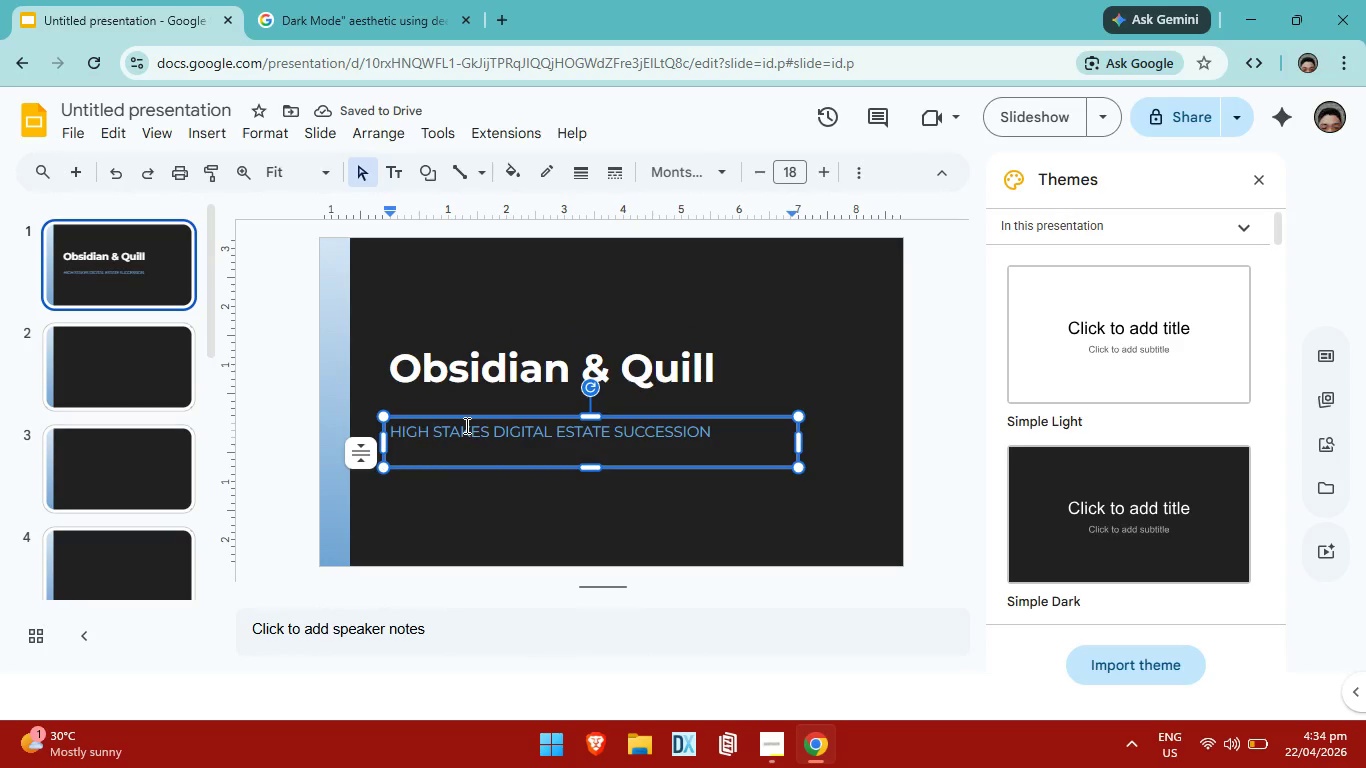 
key(Backspace)
 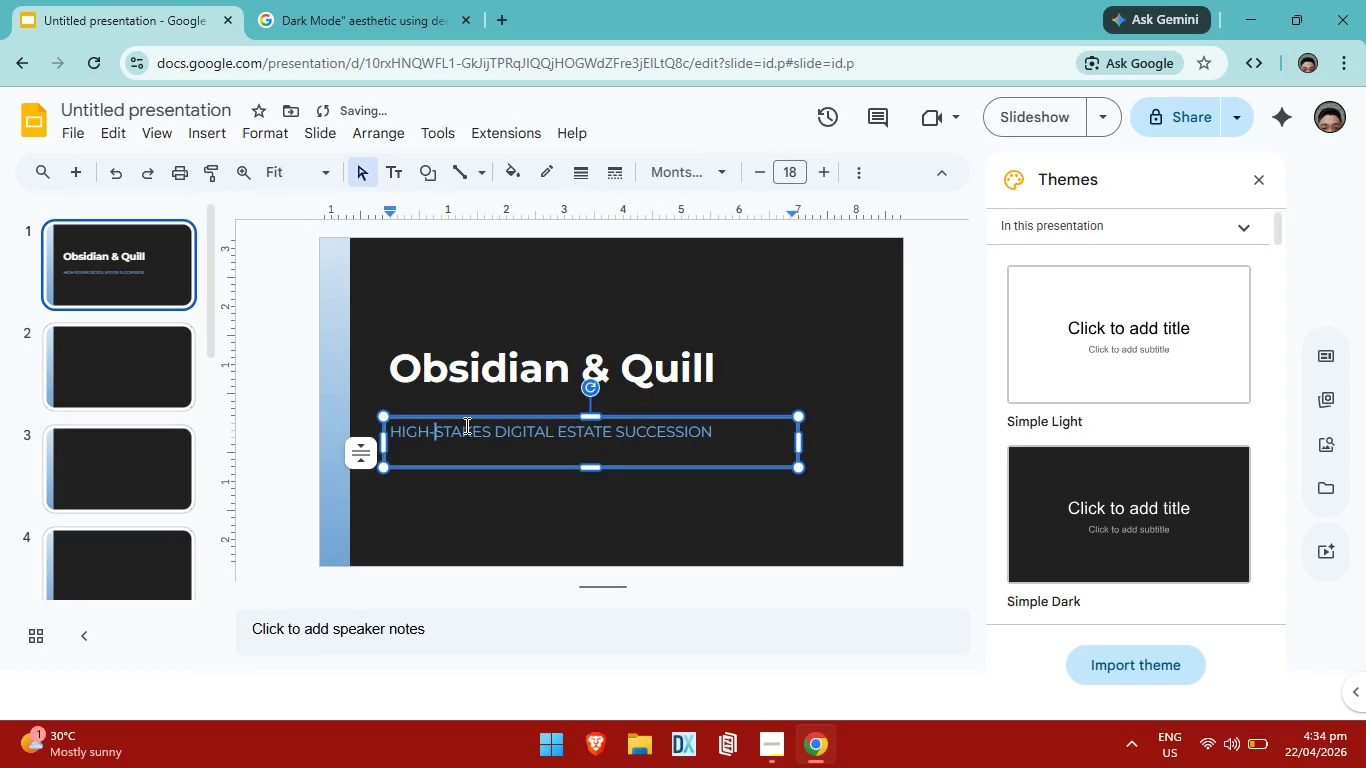 
key(Minus)
 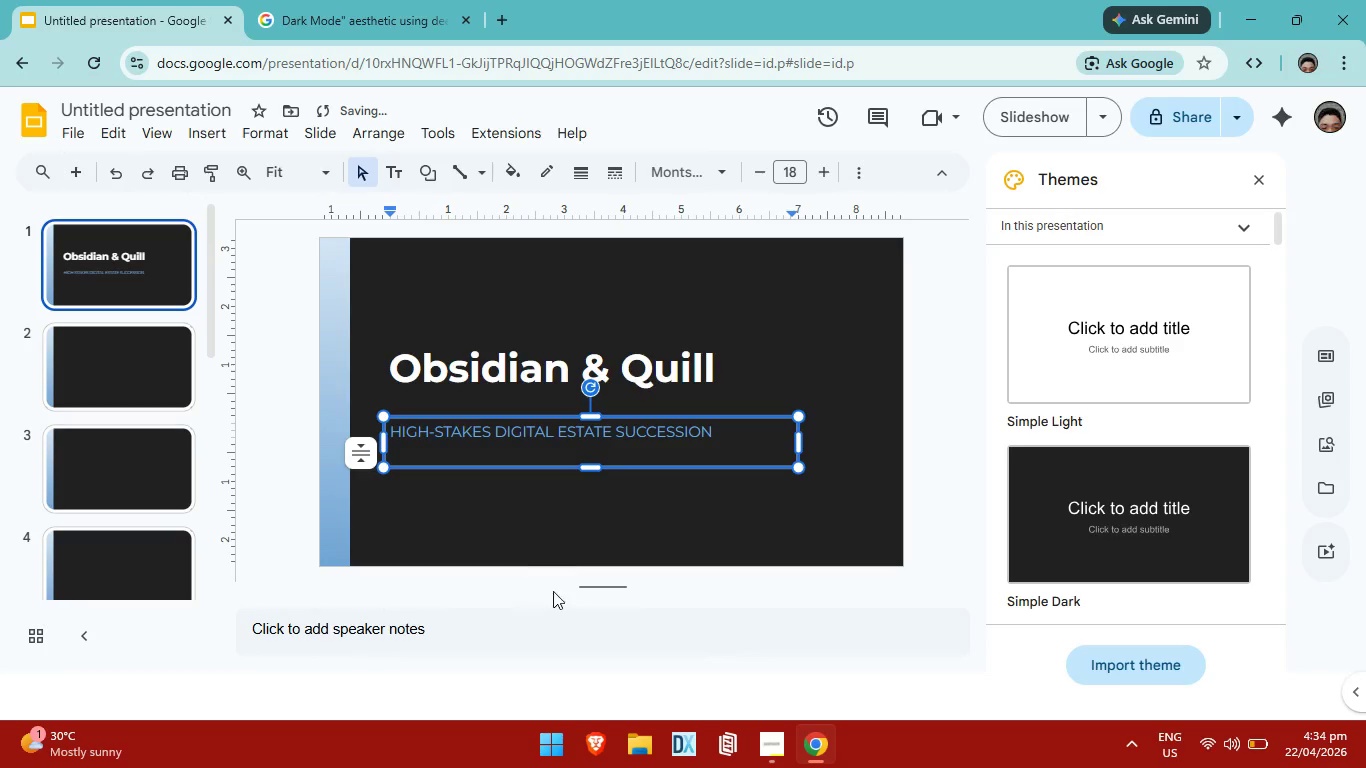 
left_click([572, 537])
 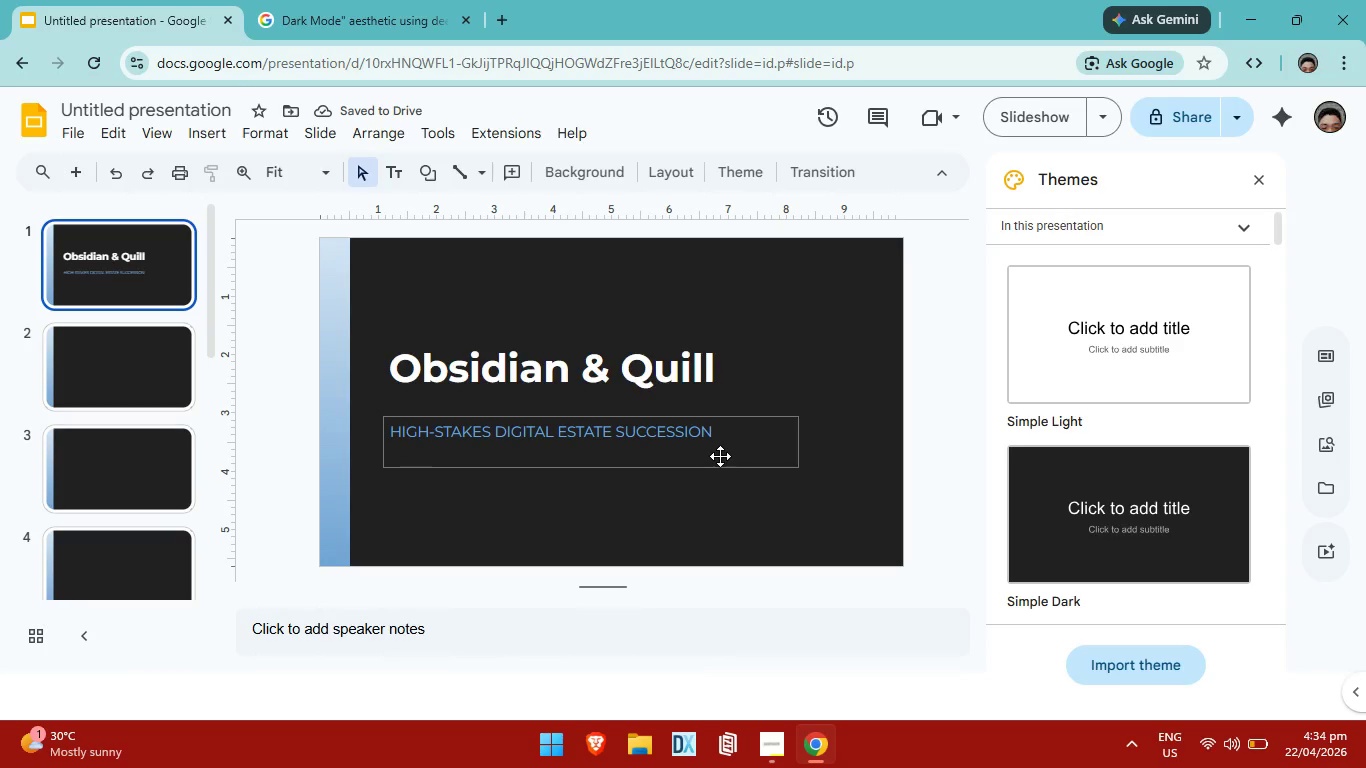 
left_click([735, 442])
 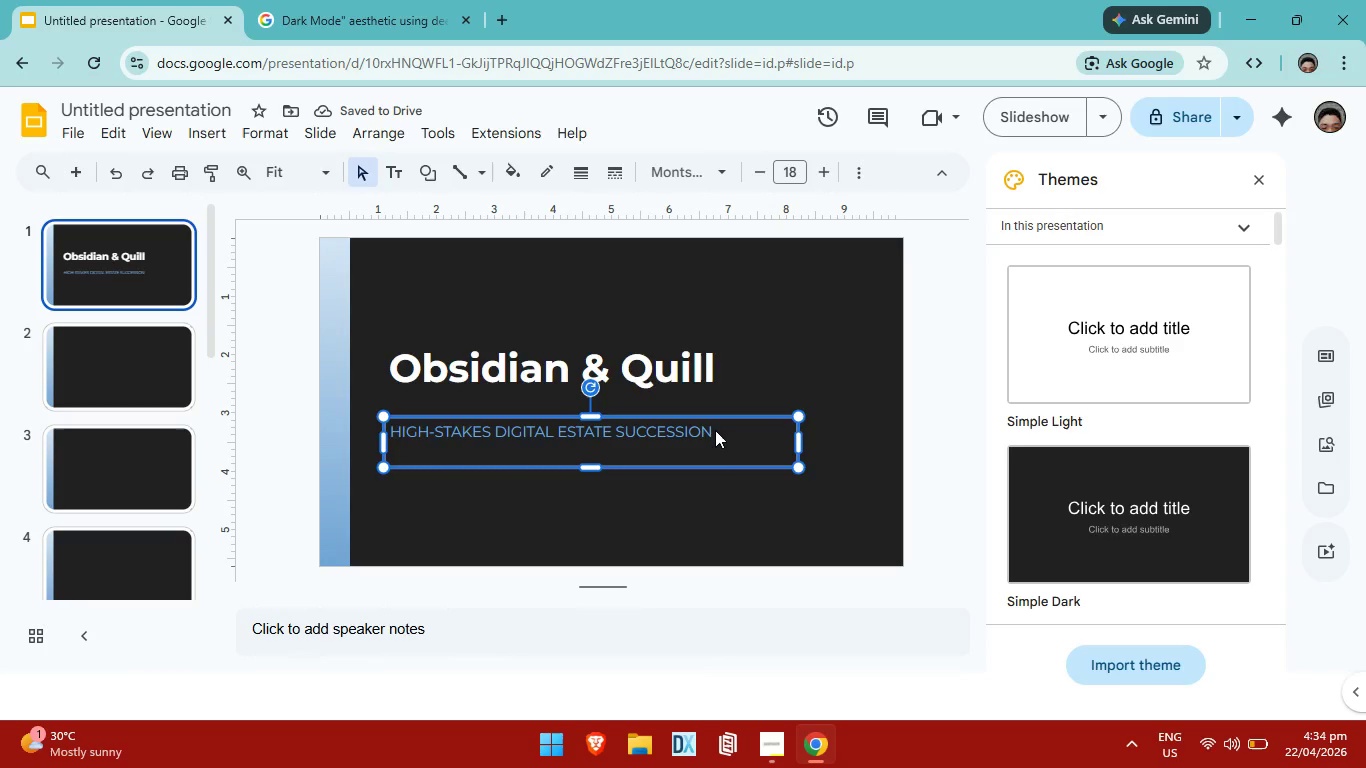 
double_click([715, 430])
 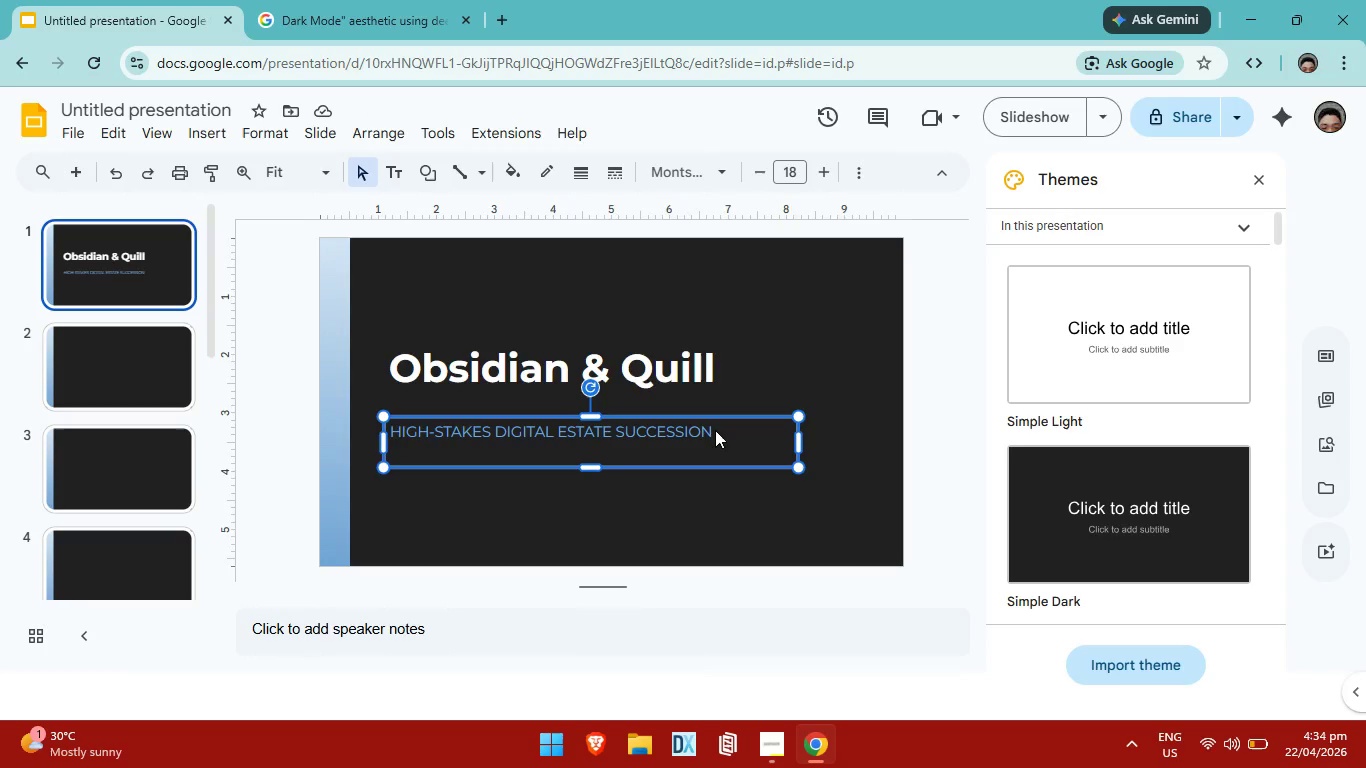 
triple_click([715, 430])
 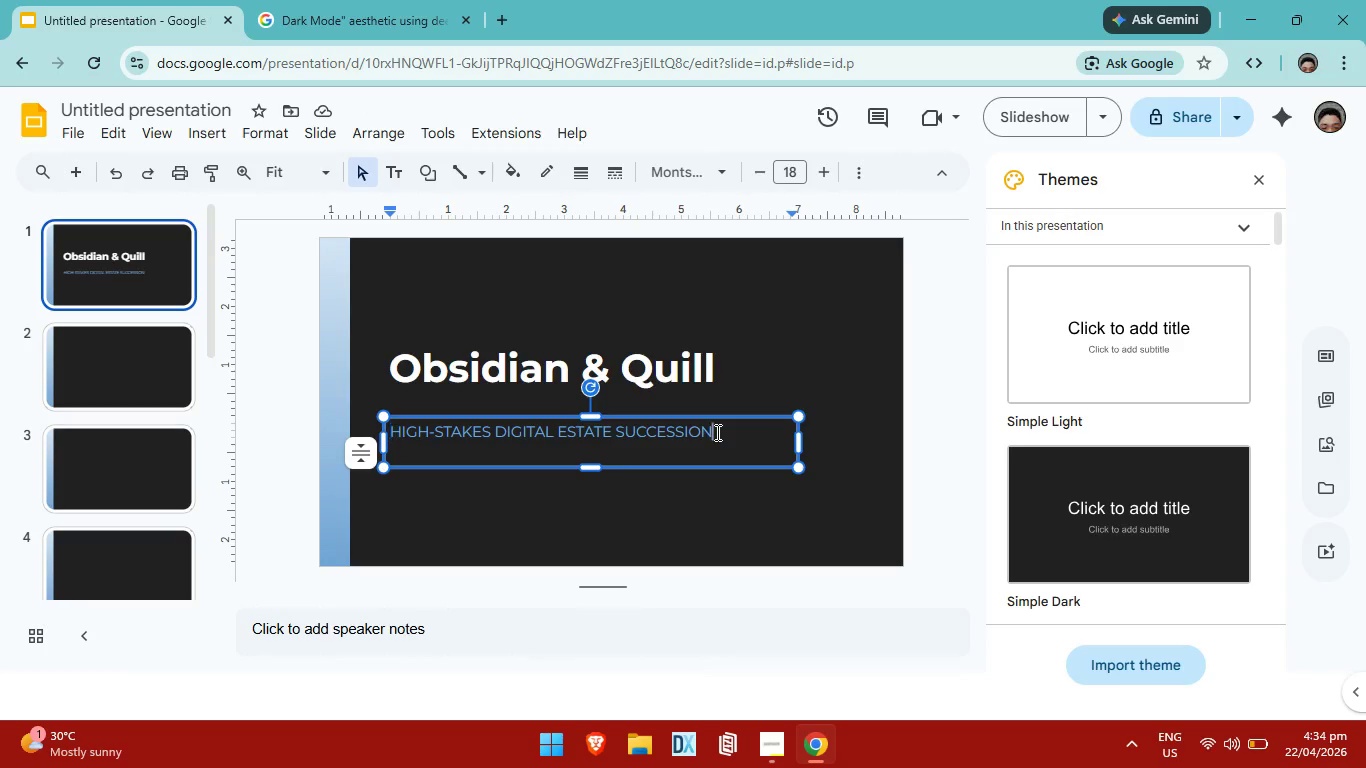 
left_click([716, 432])
 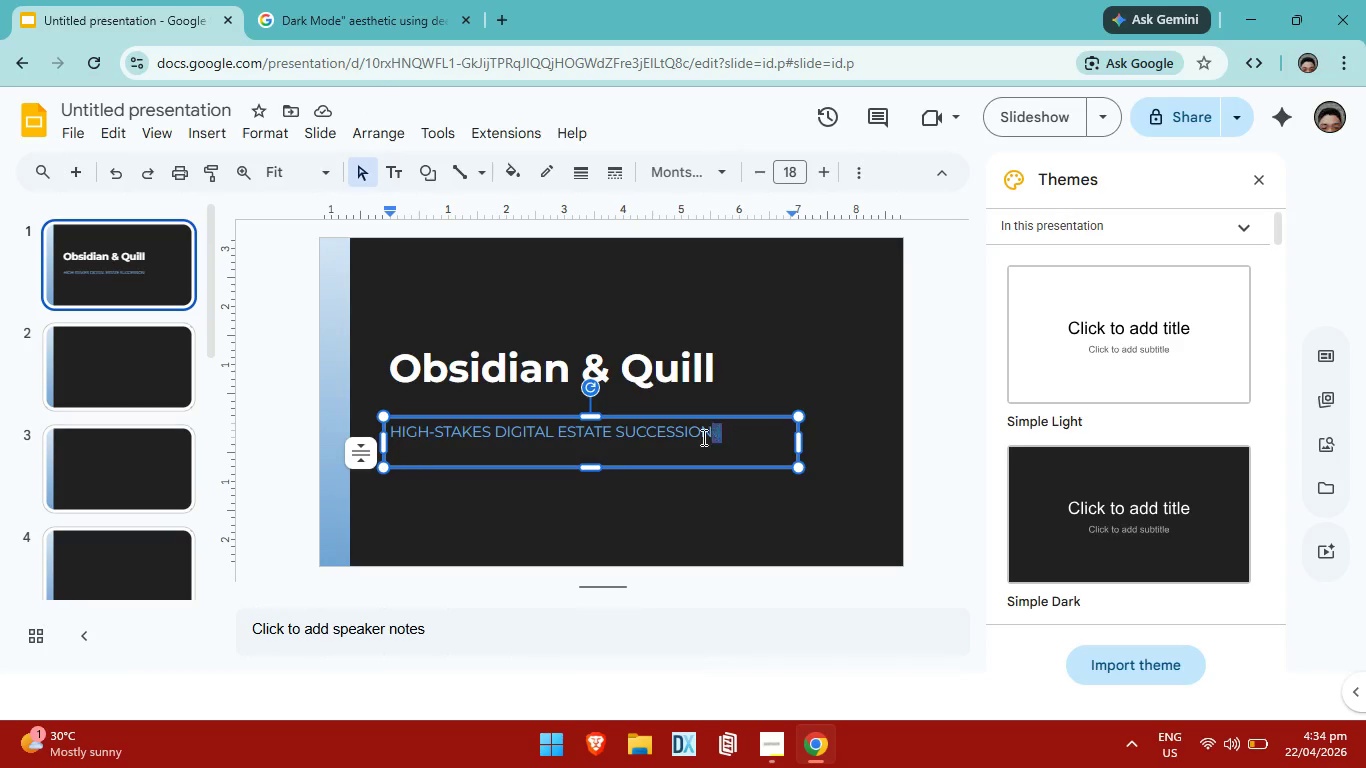 
left_click_drag(start_coordinate=[716, 432], to_coordinate=[396, 437])
 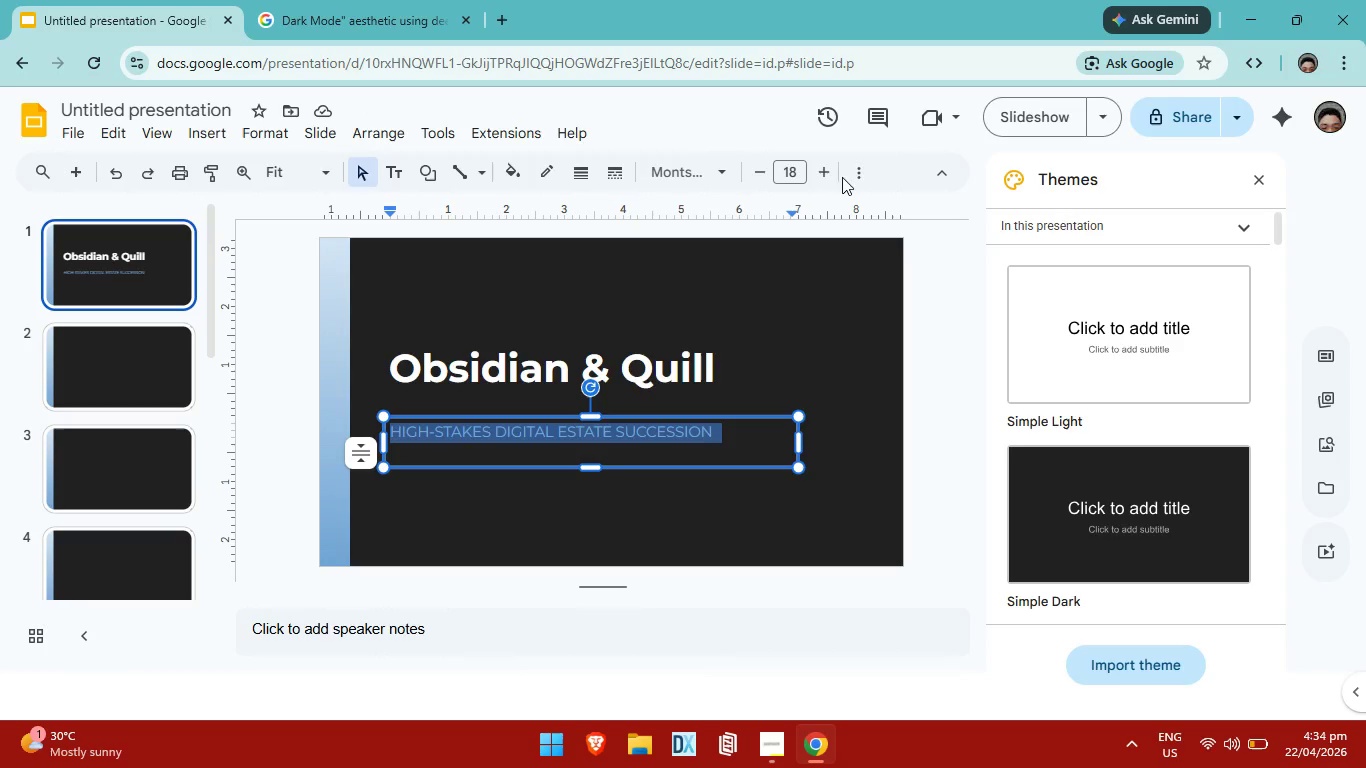 
left_click([852, 176])
 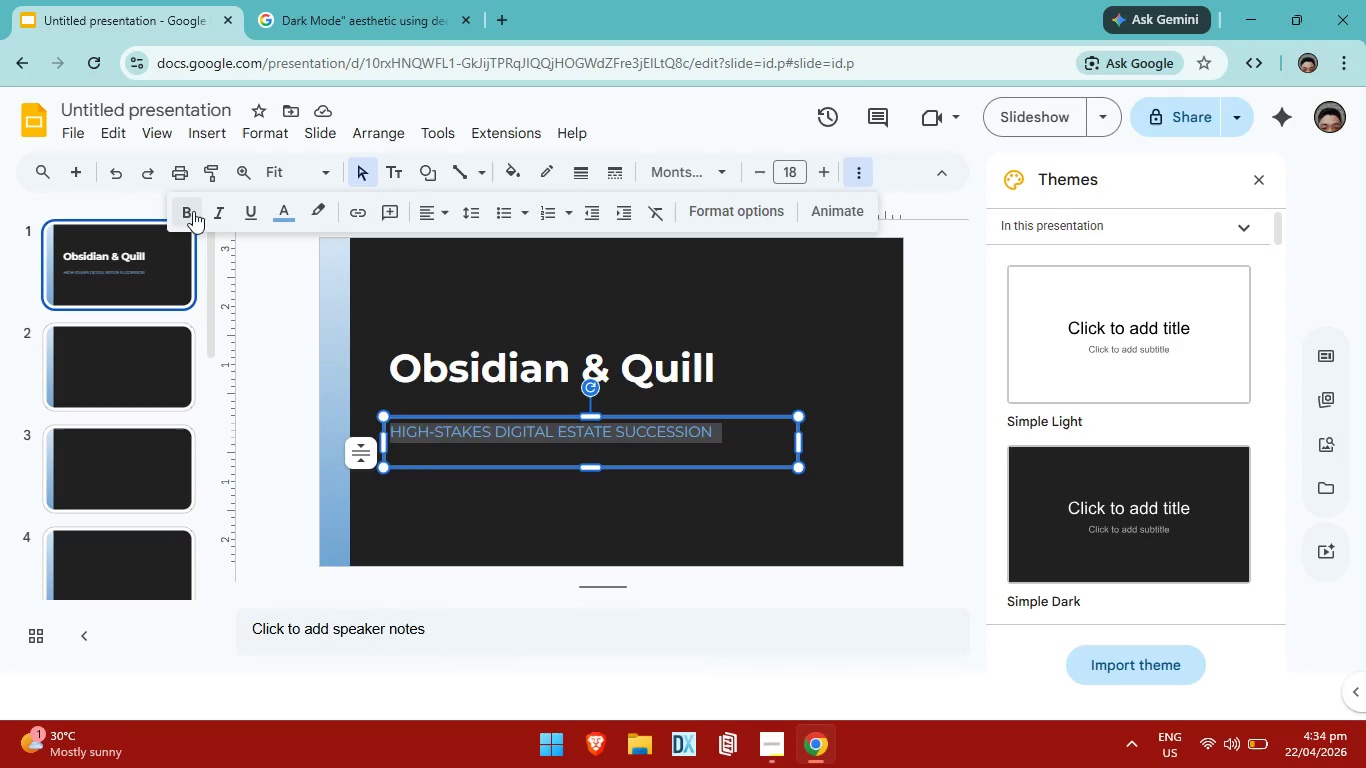 
left_click([176, 213])
 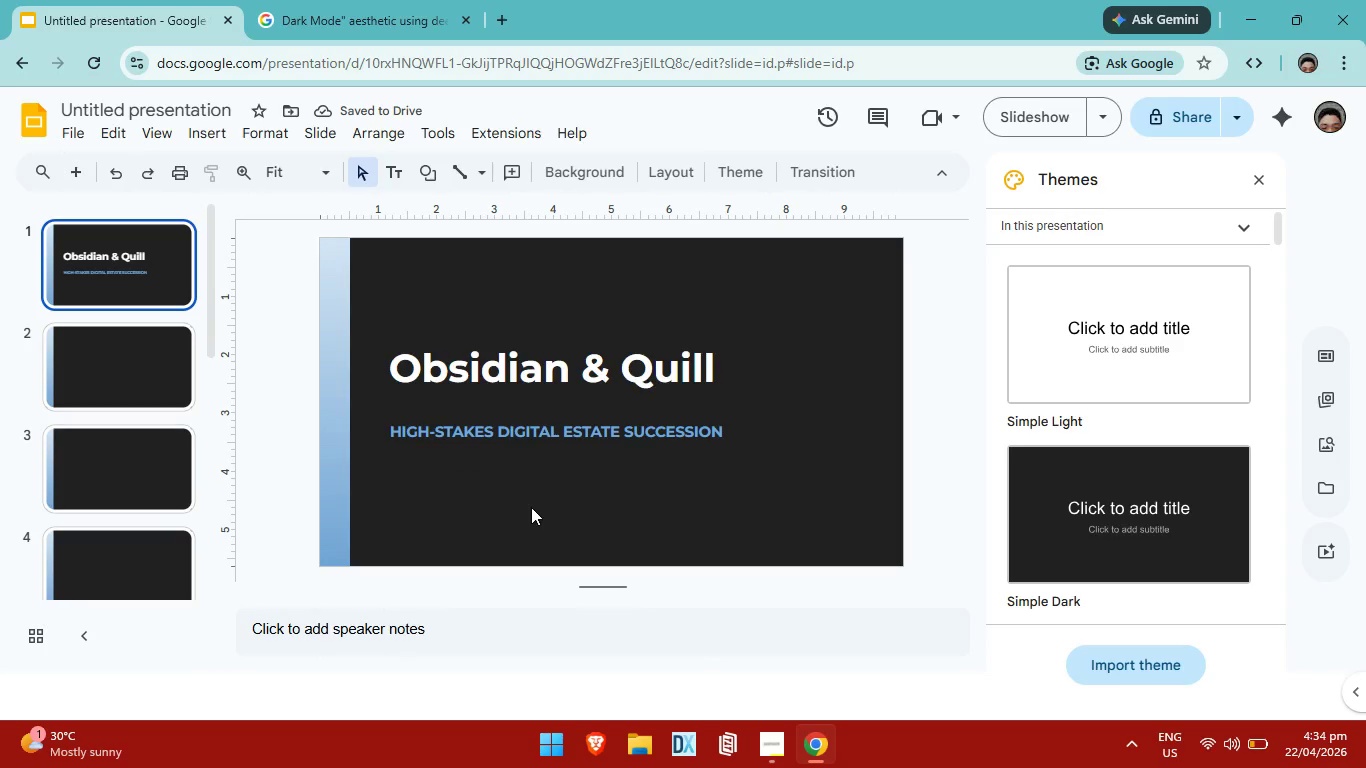 
wait(6.92)
 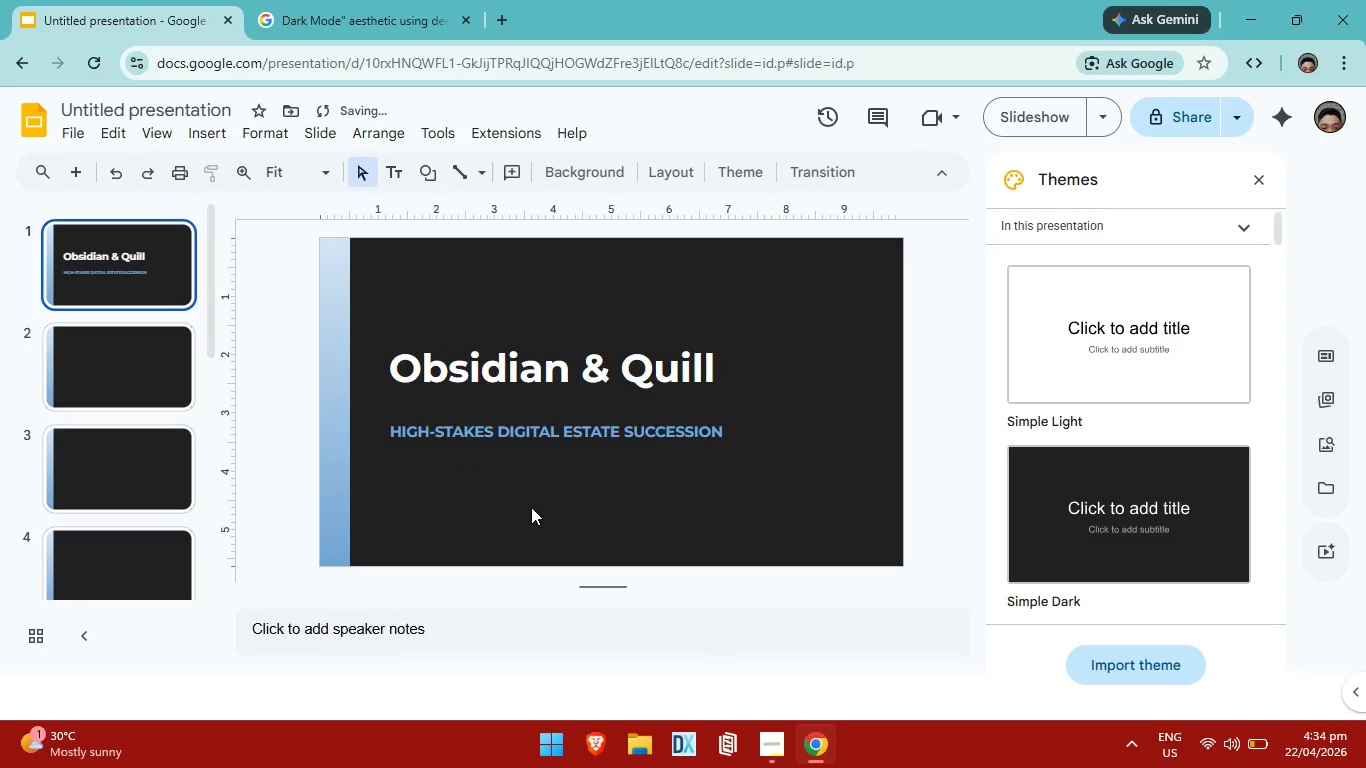 
left_click([336, 418])
 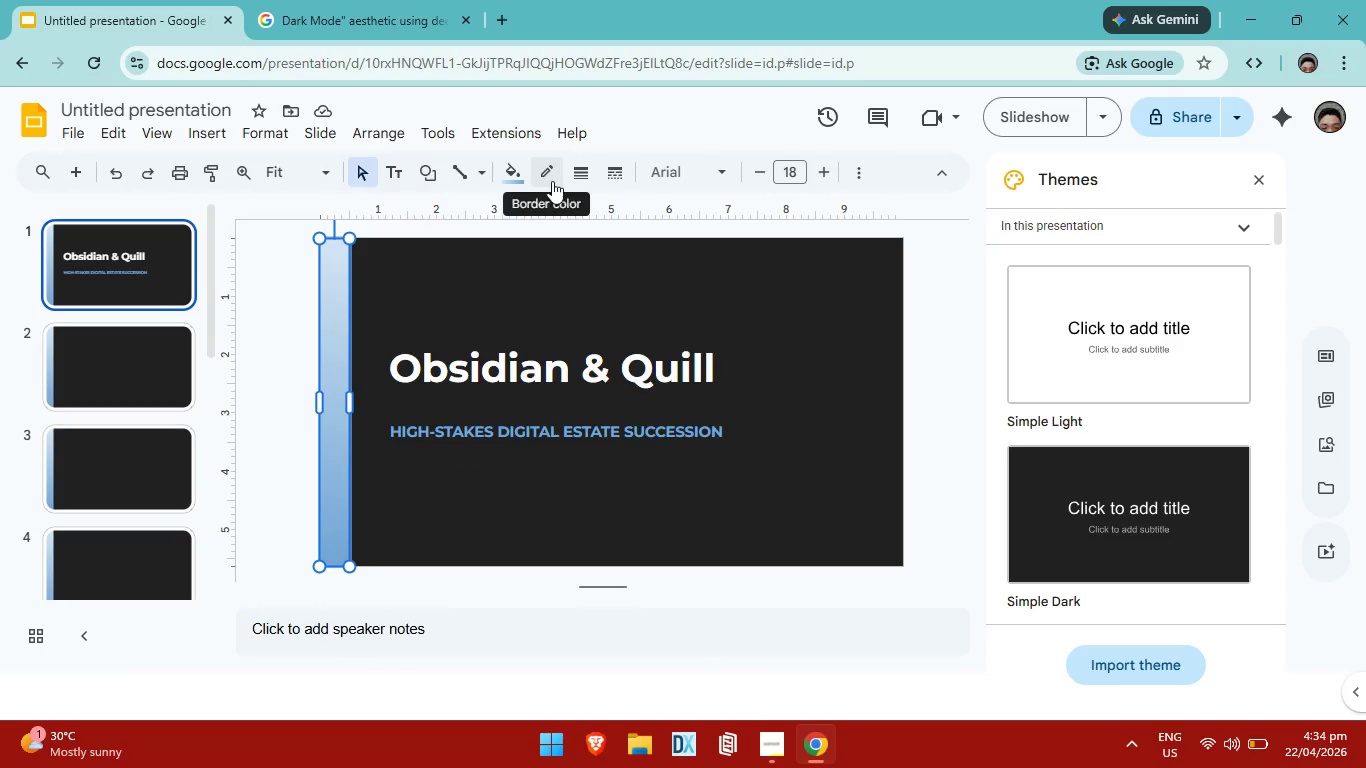 
left_click([524, 175])
 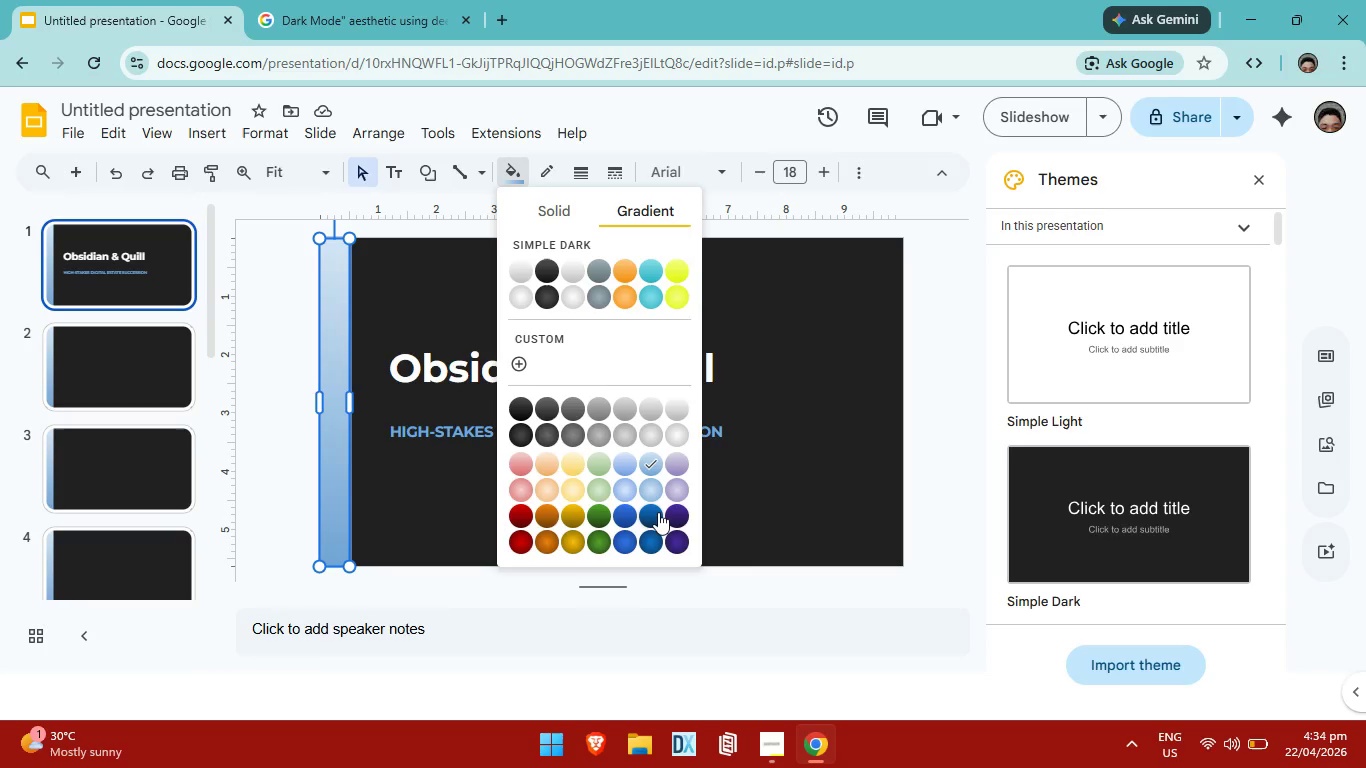 
left_click([658, 512])
 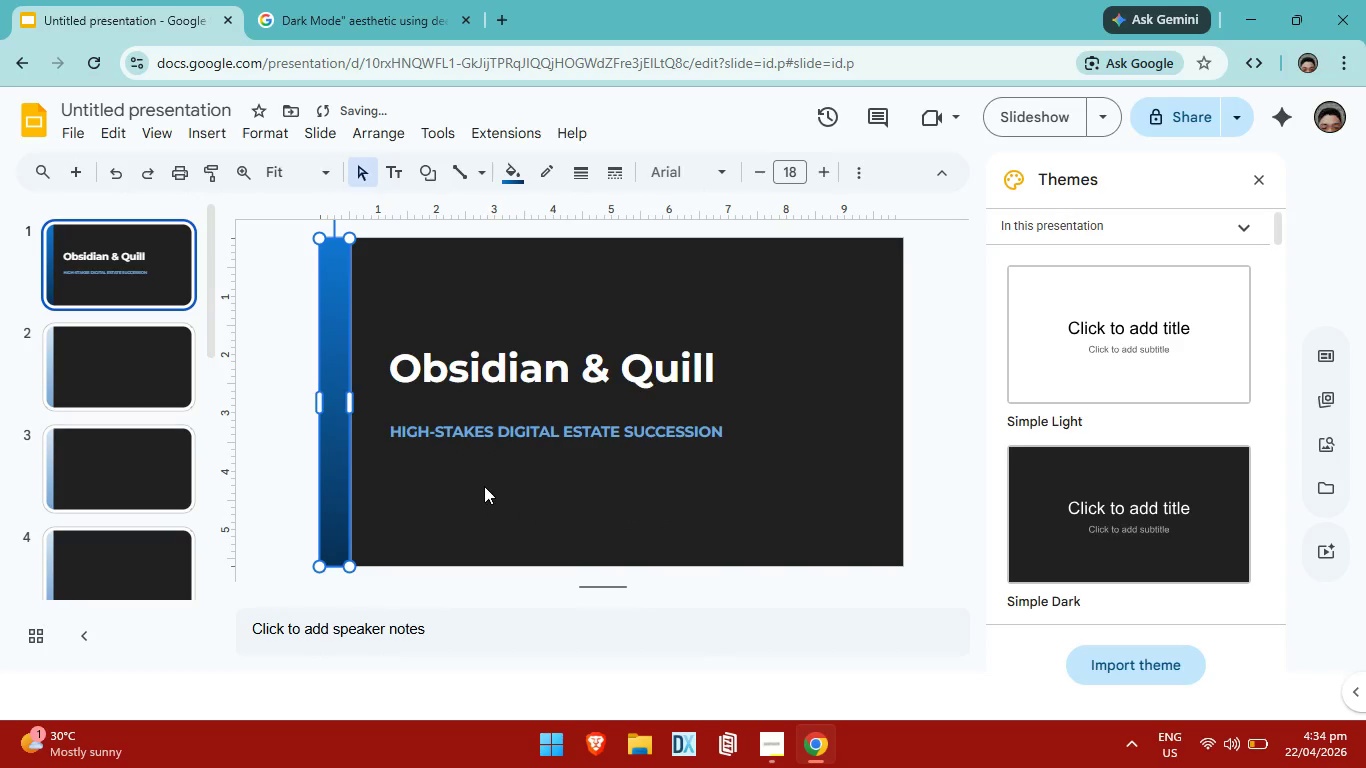 
left_click([494, 502])
 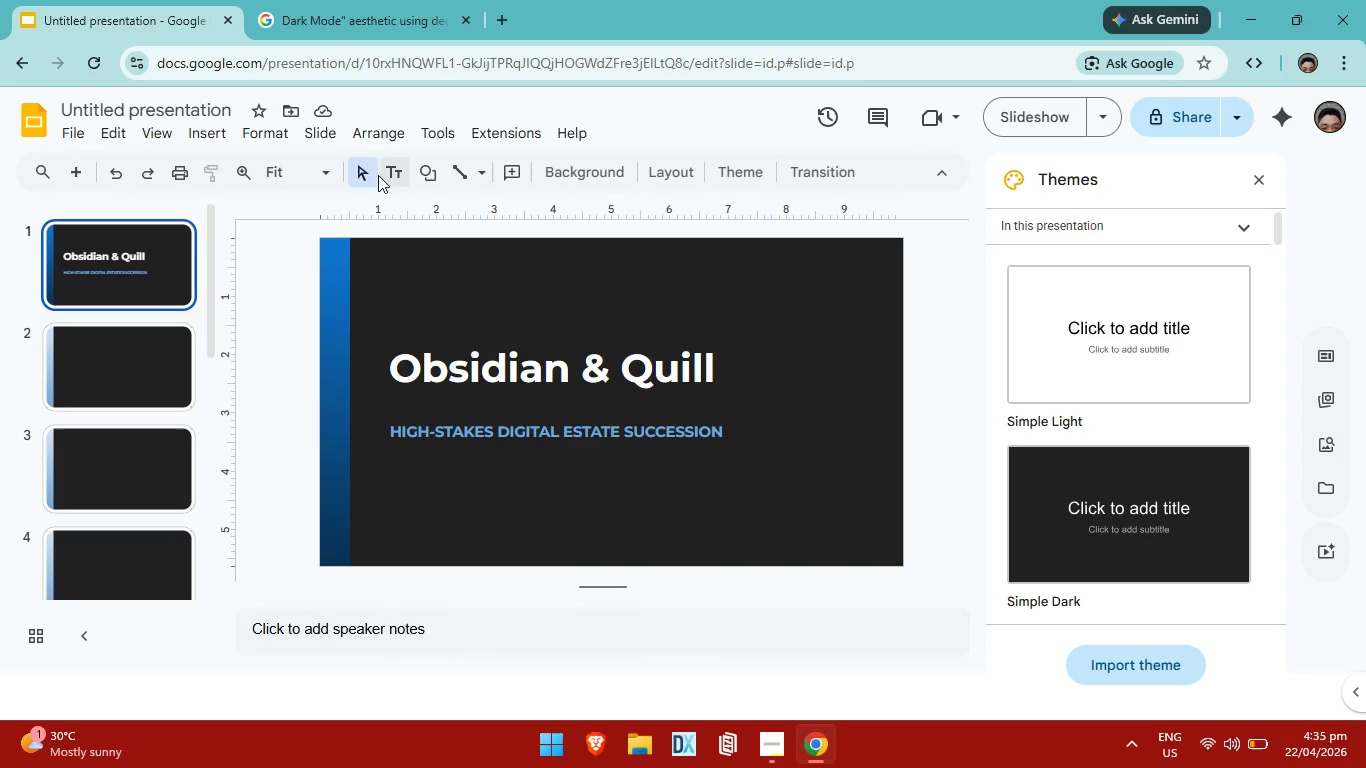 
wait(7.45)
 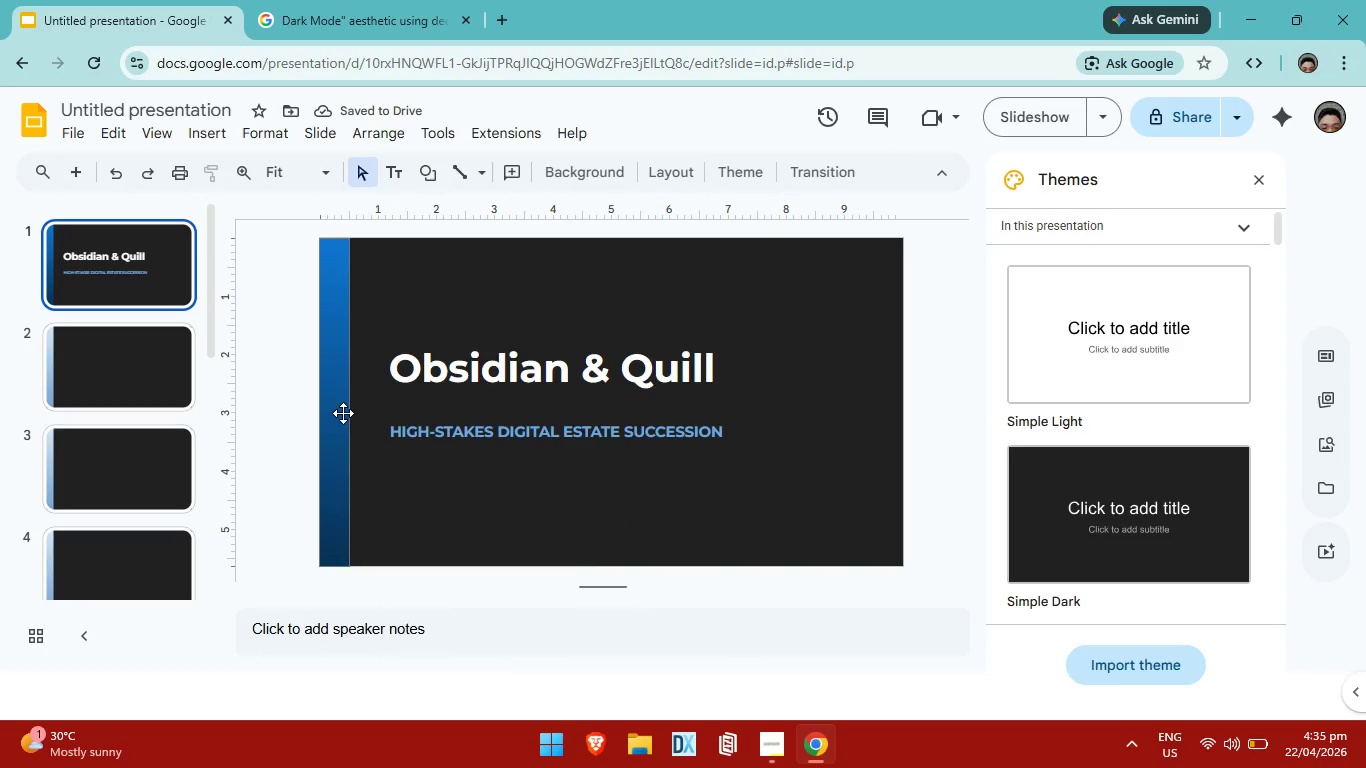 
left_click([521, 177])
 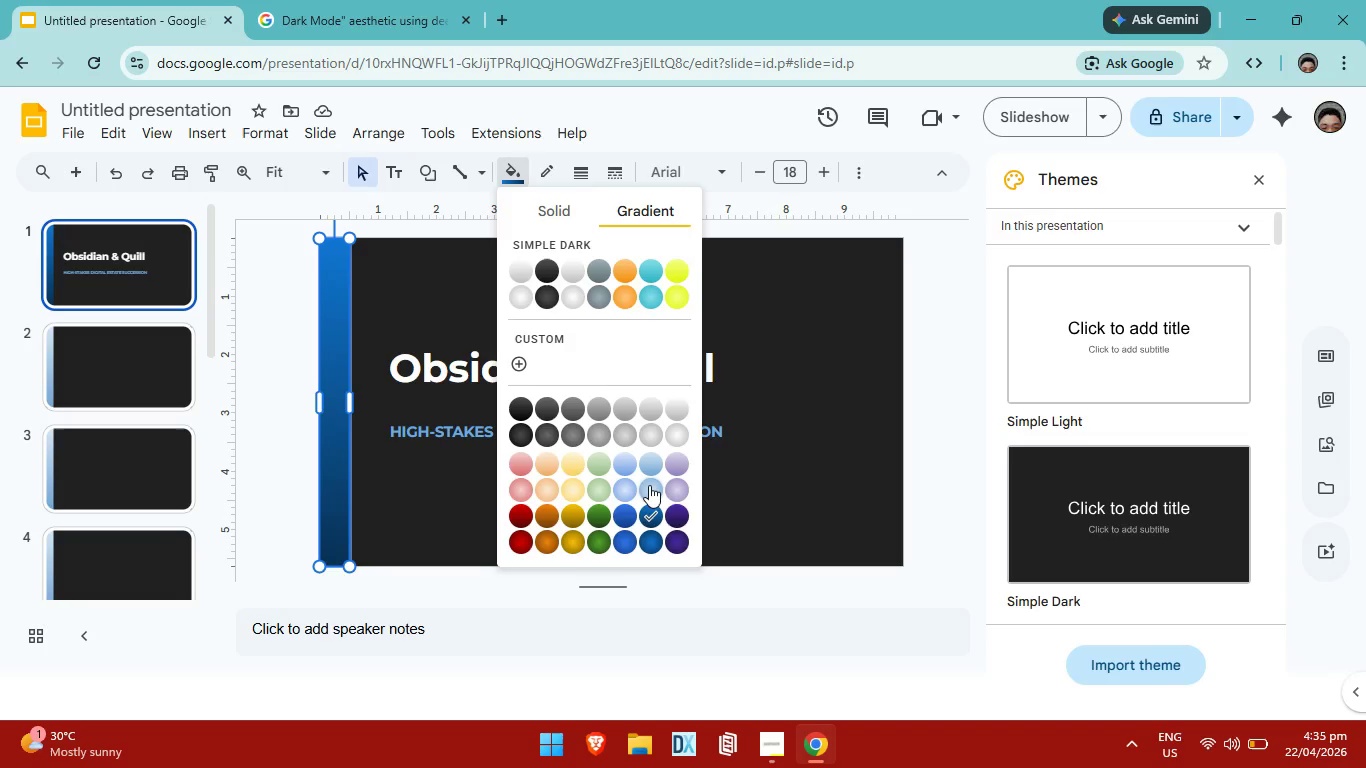 
left_click([629, 489])
 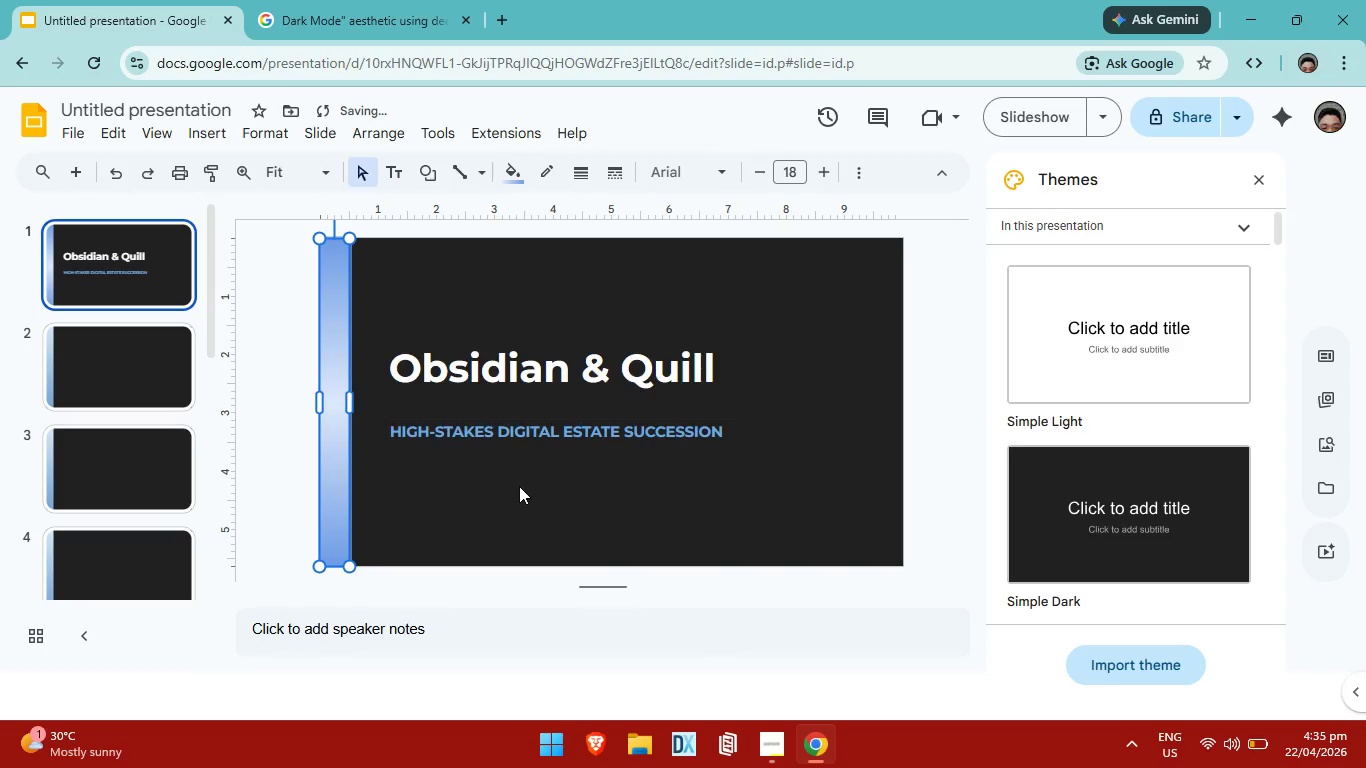 
left_click([519, 487])
 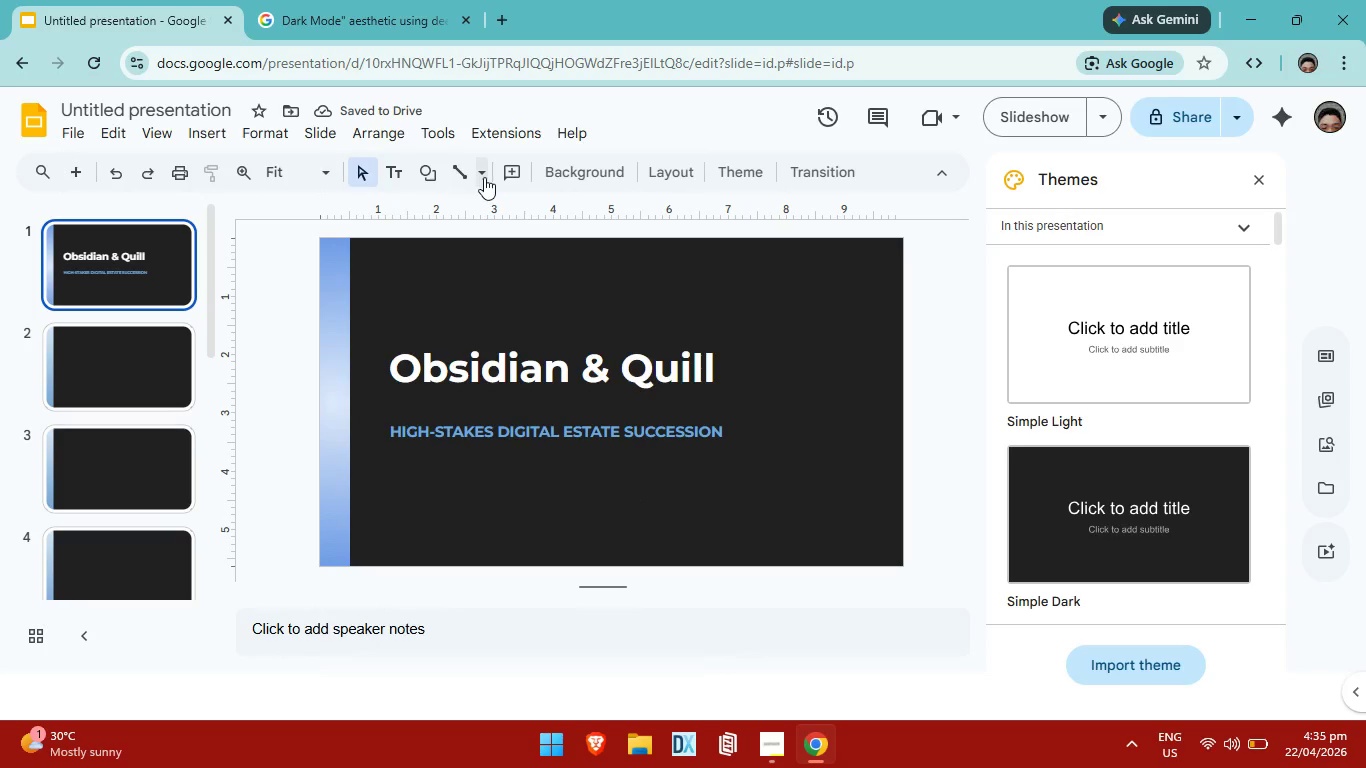 
left_click([343, 311])
 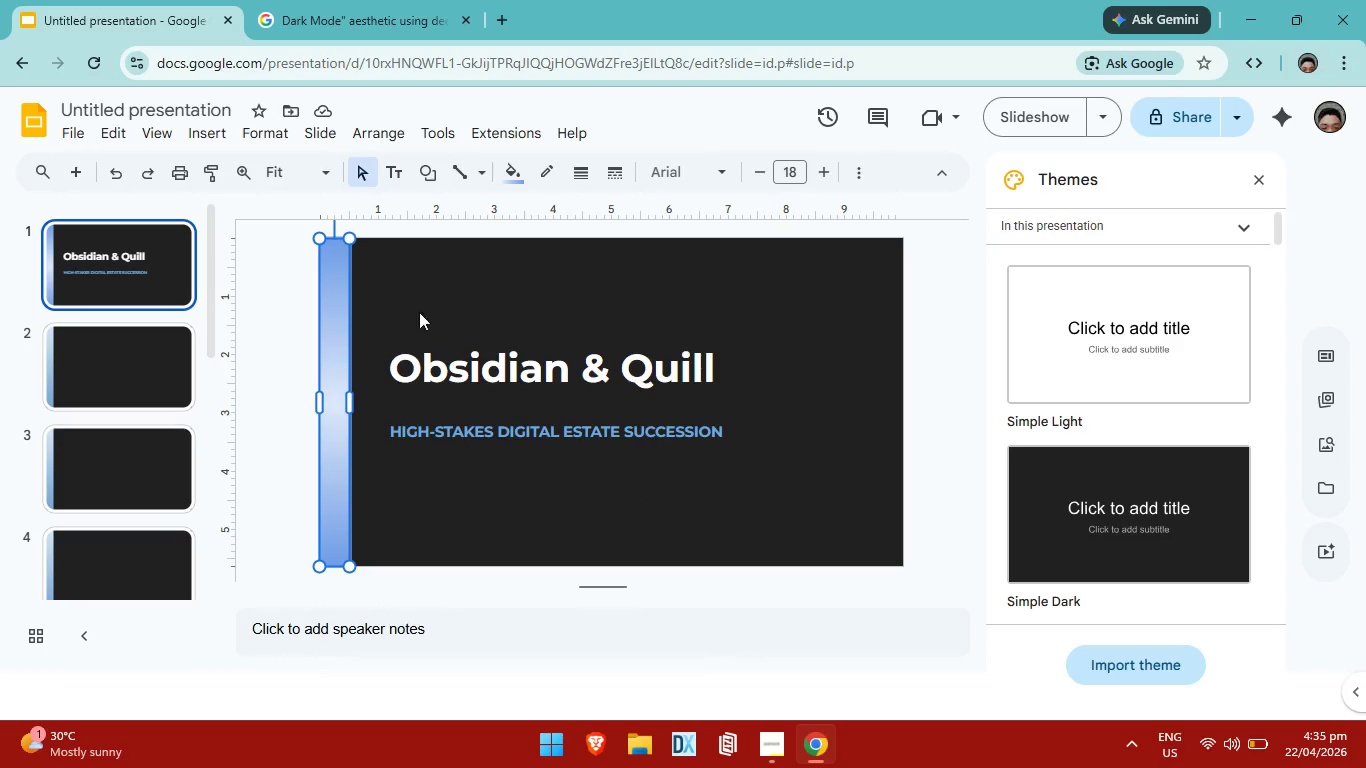 
left_click([527, 163])
 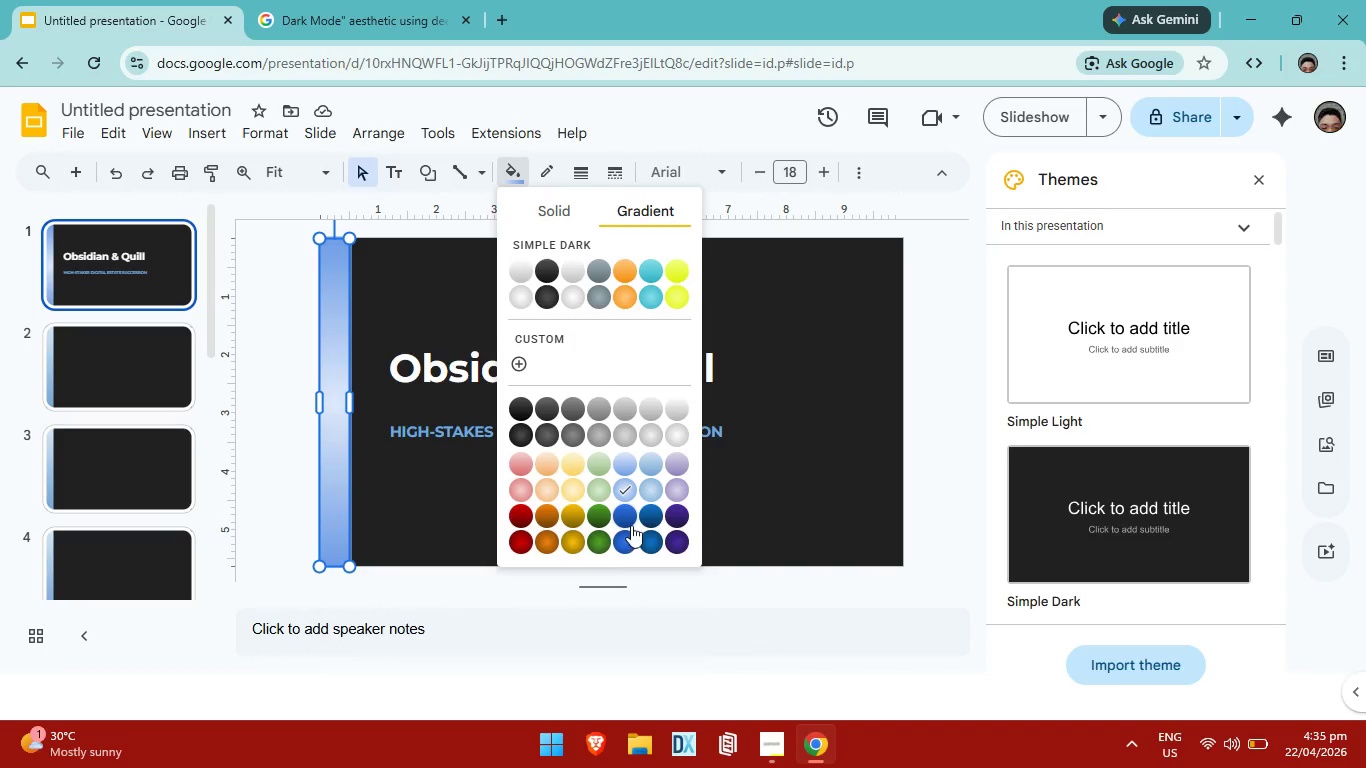 
left_click([630, 511])
 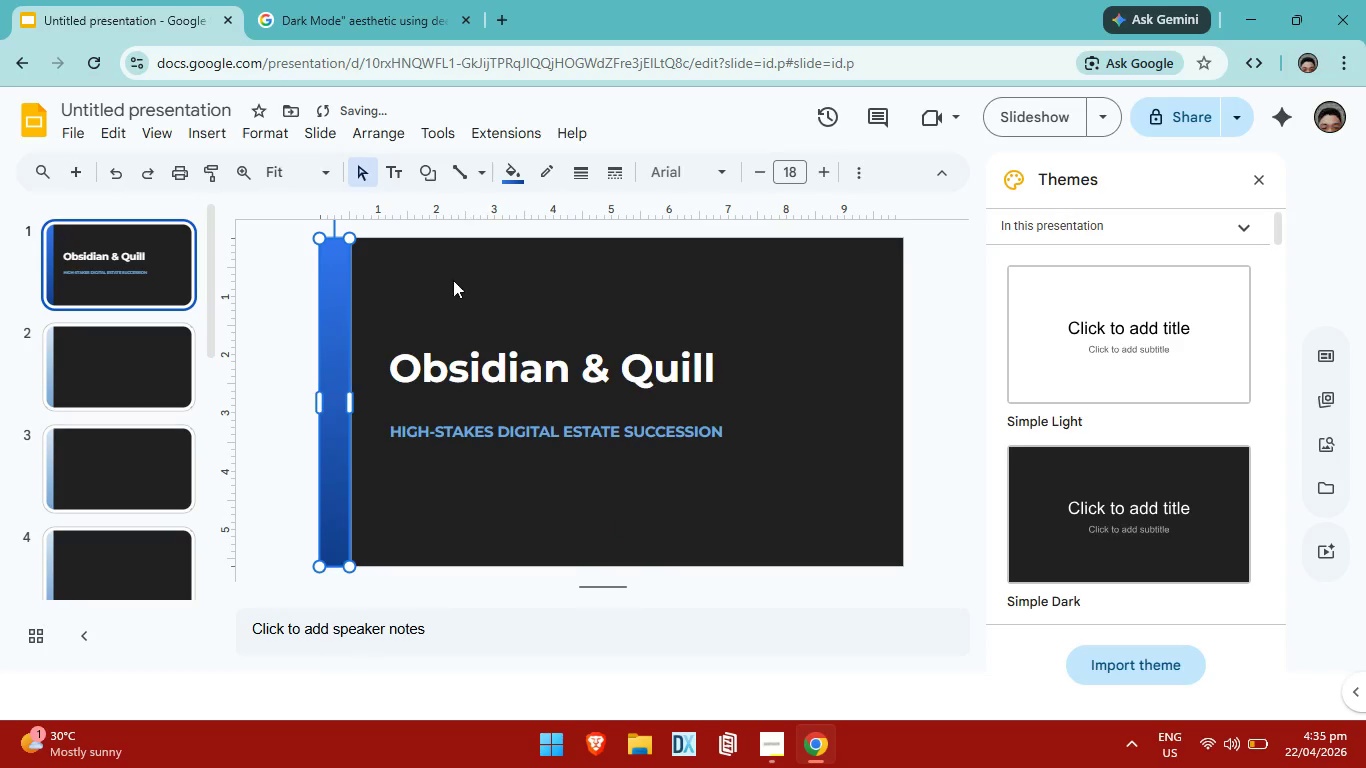 
left_click([485, 309])
 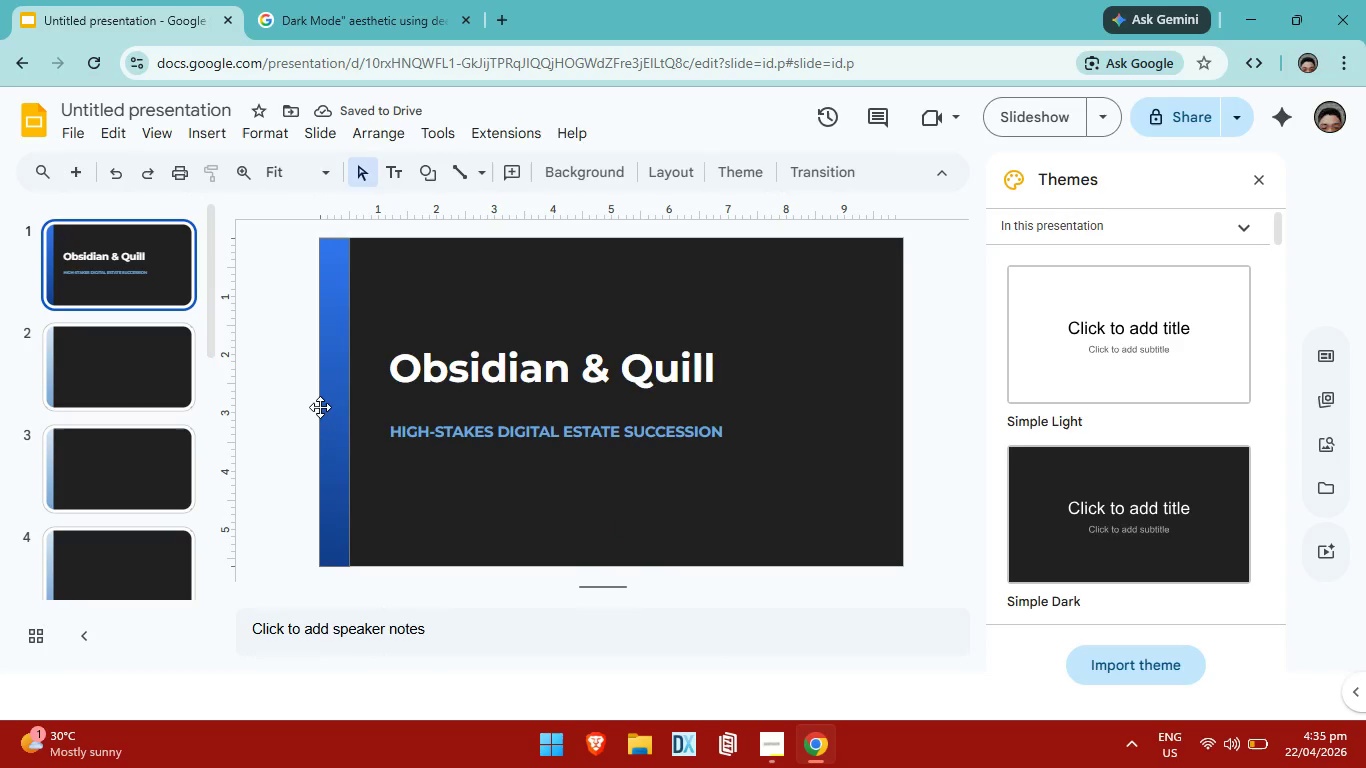 
left_click([324, 408])
 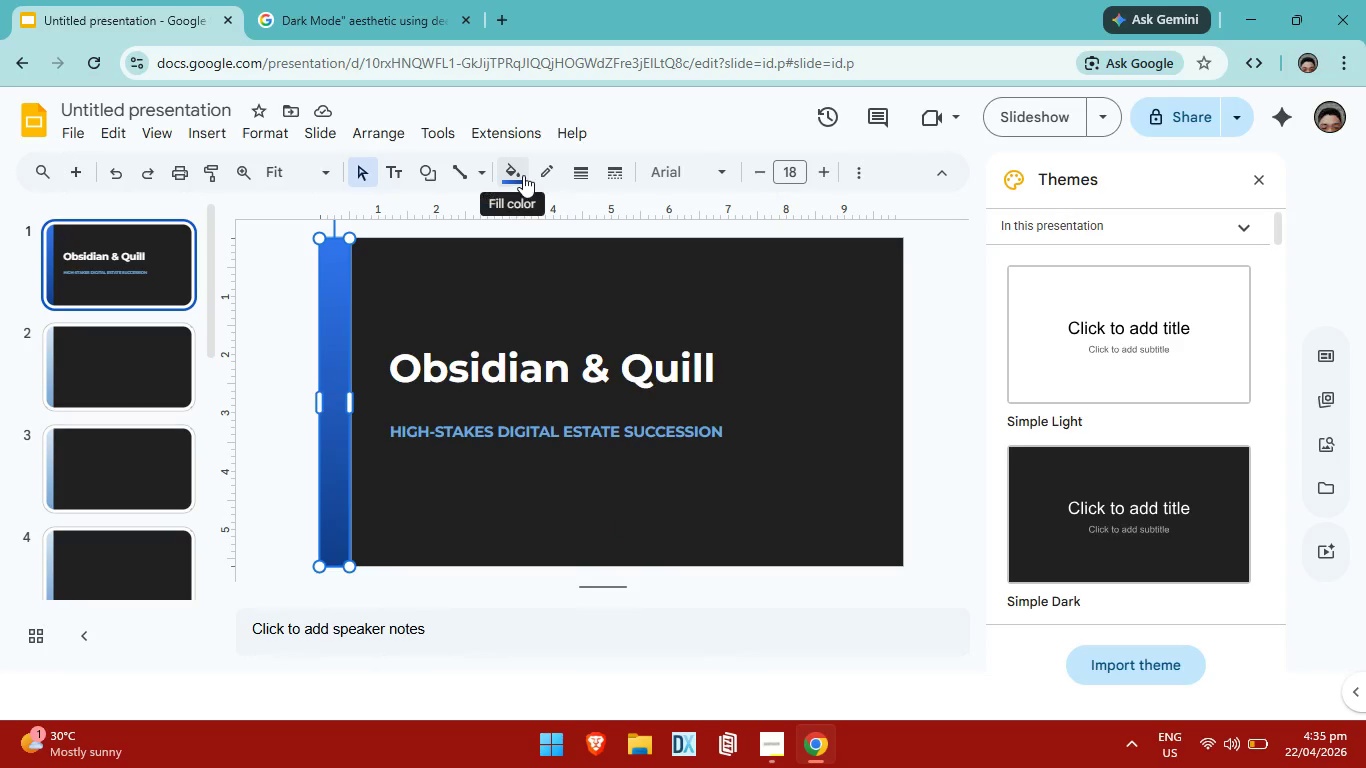 
left_click([523, 175])
 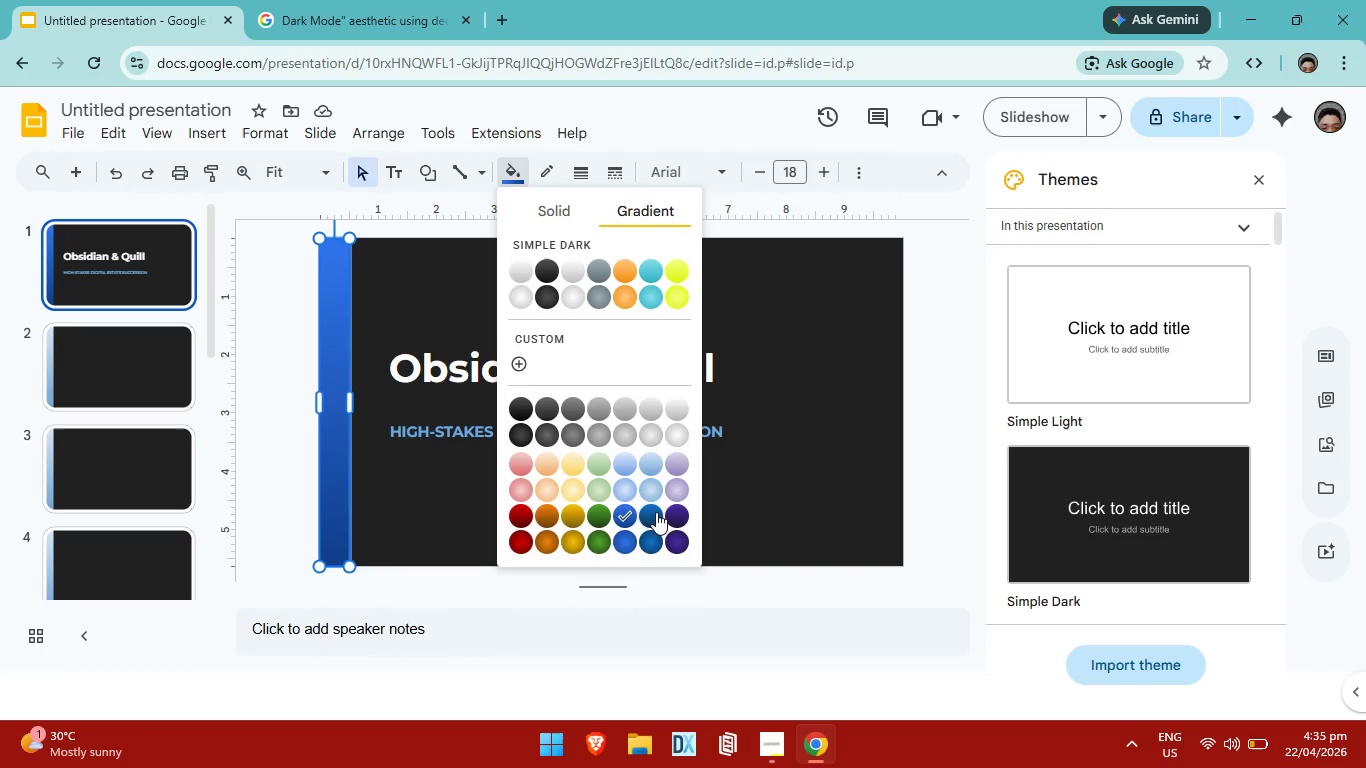 
left_click([619, 538])
 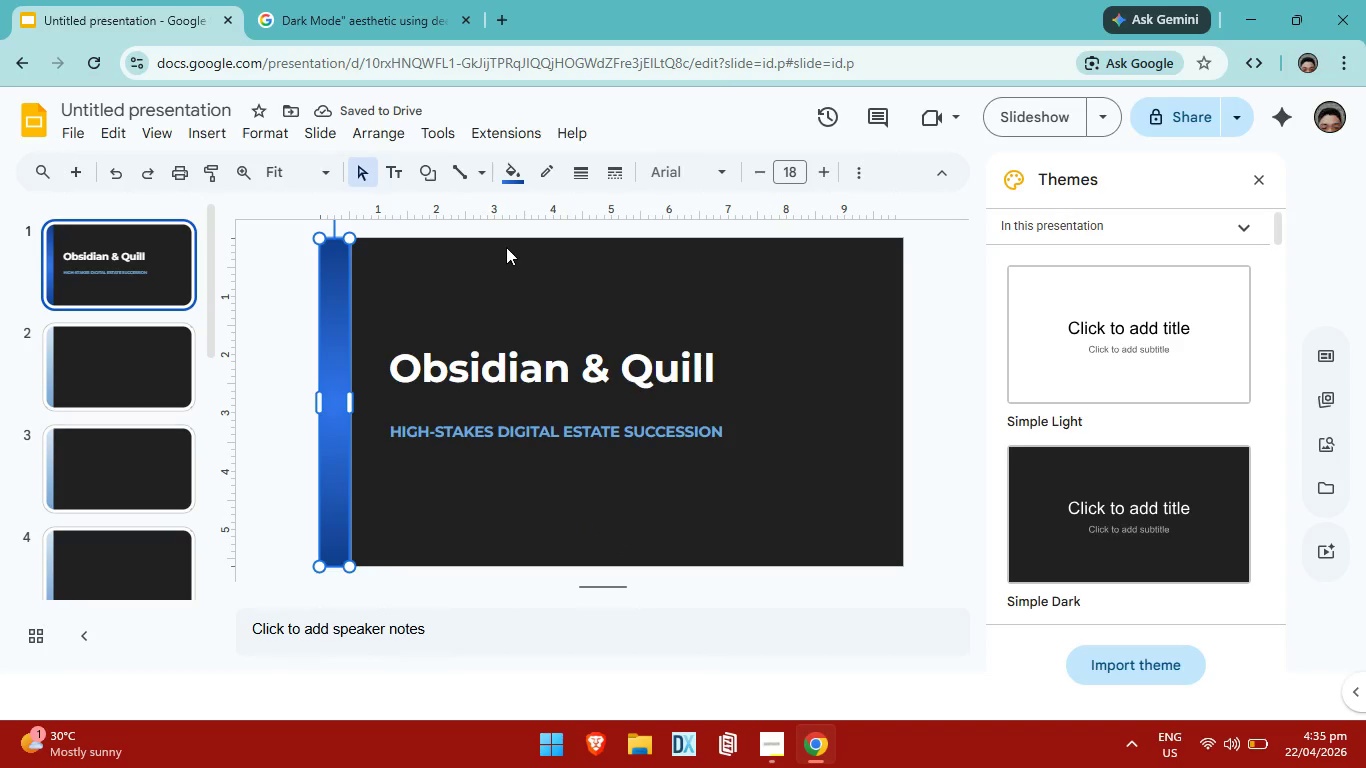 
left_click([499, 183])
 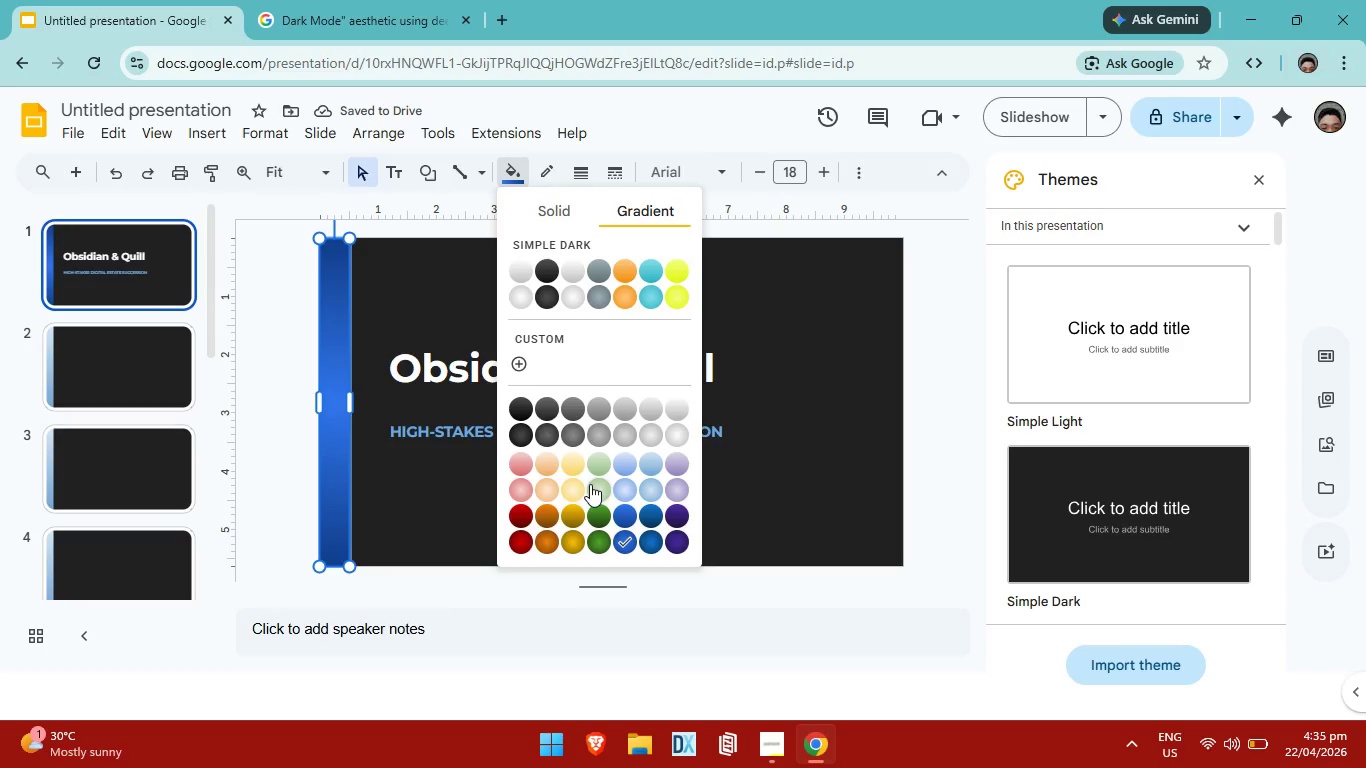 
scroll: coordinate [599, 469], scroll_direction: down, amount: 6.0
 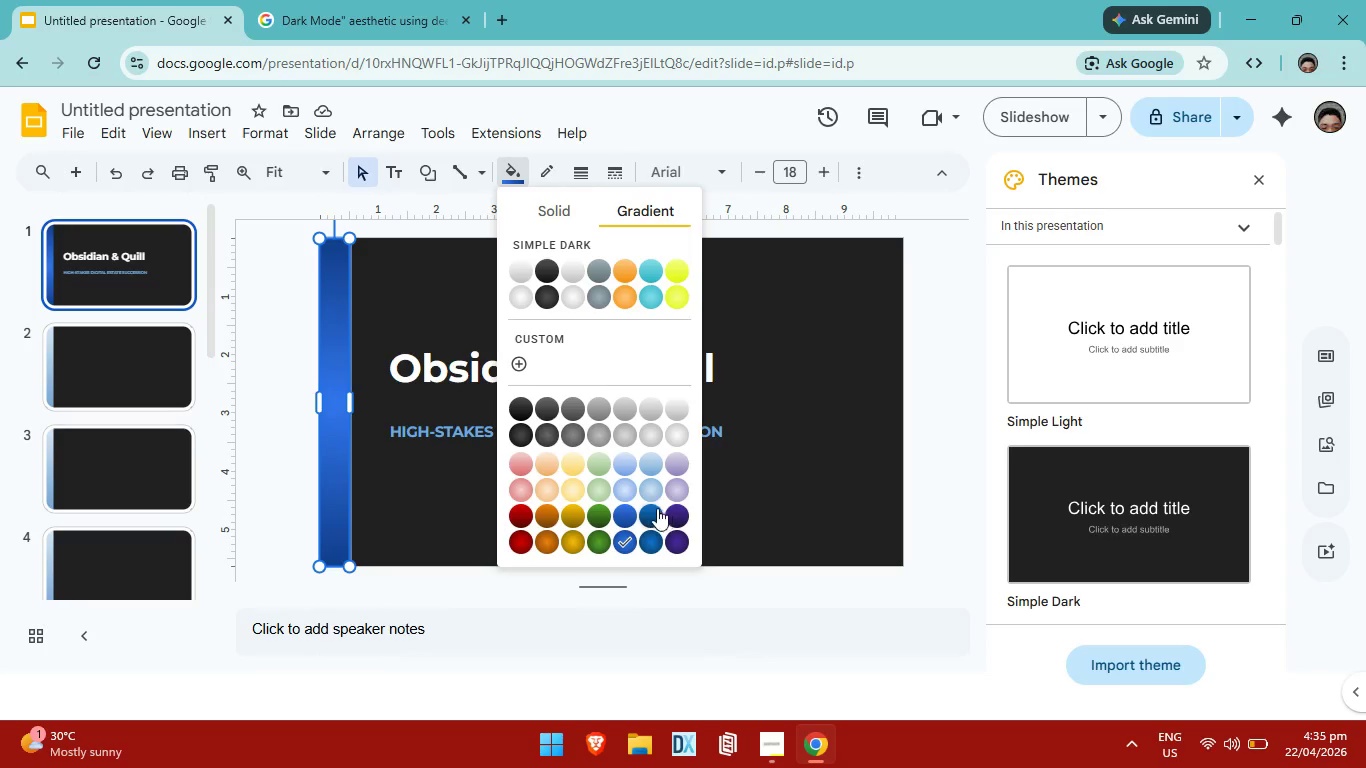 
left_click([654, 462])
 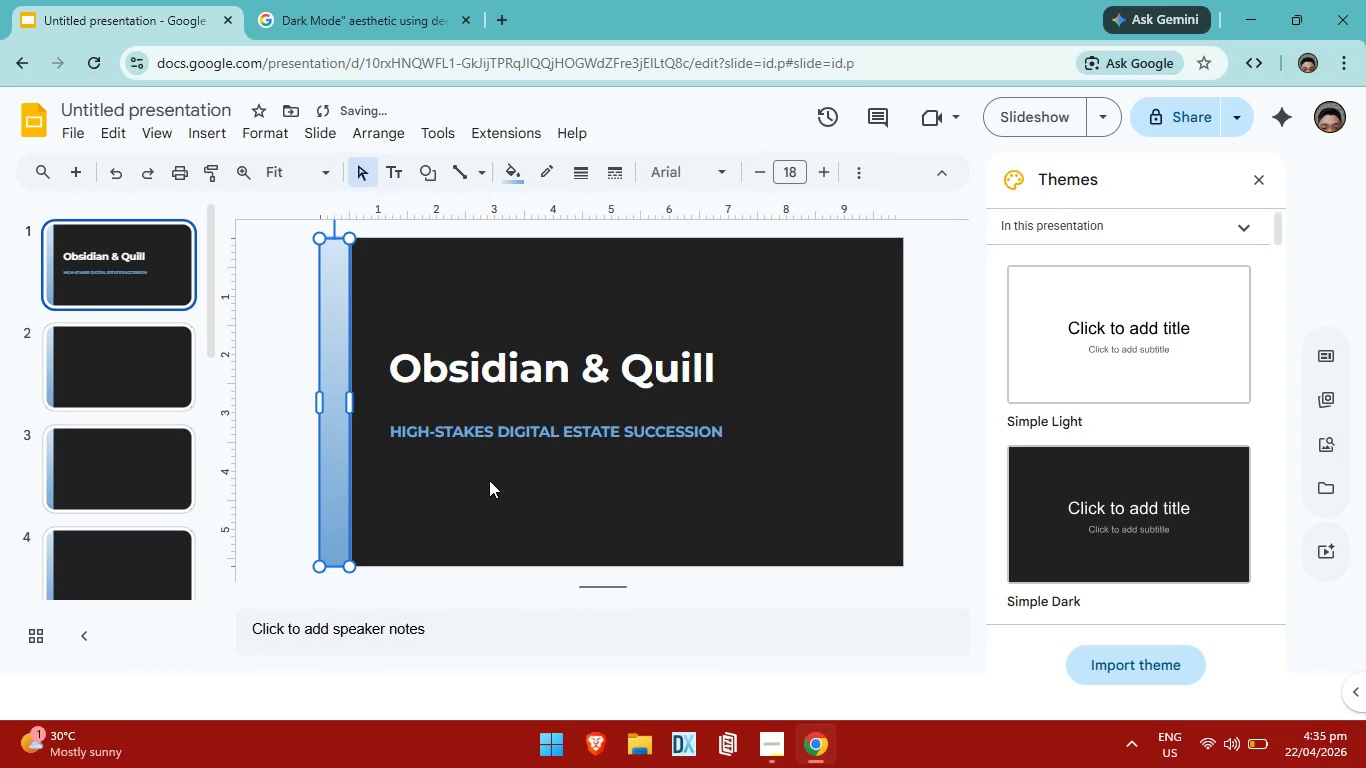 
left_click([489, 480])
 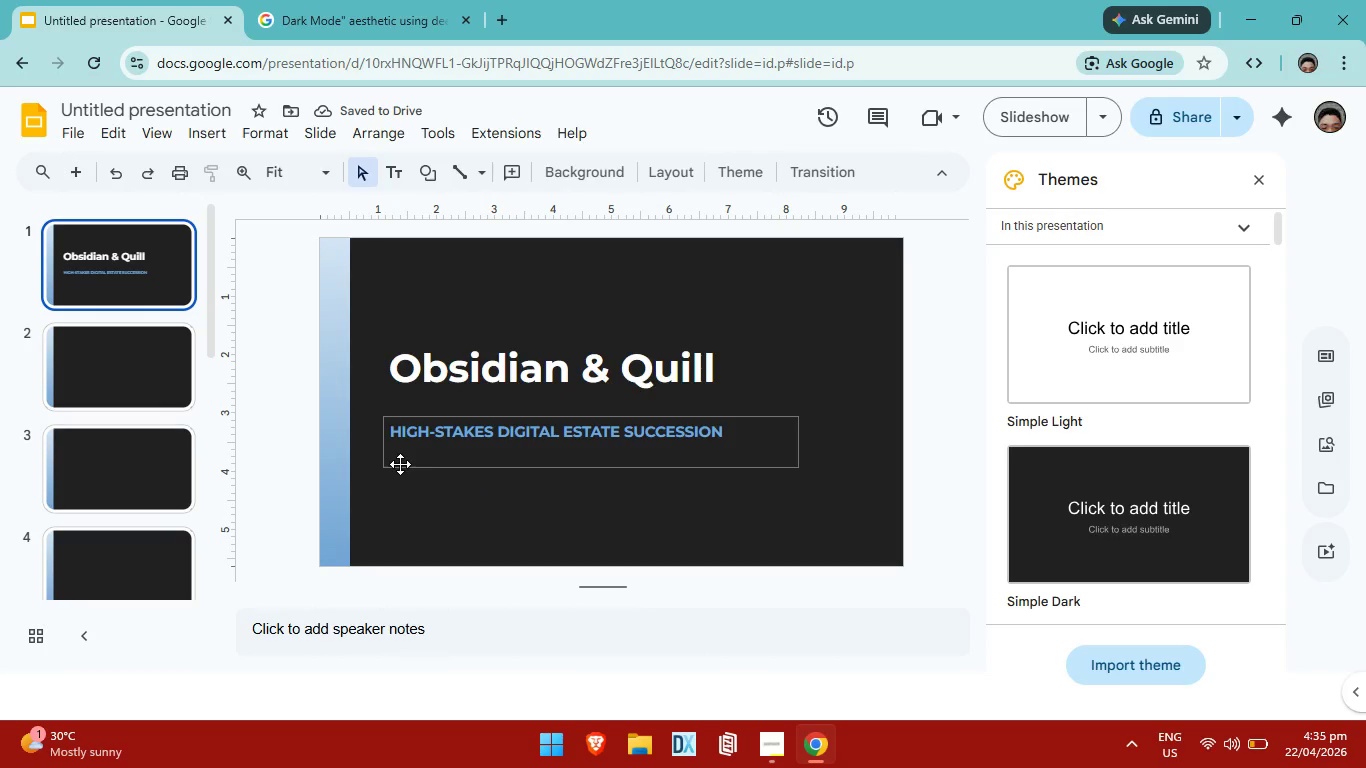 
left_click_drag(start_coordinate=[452, 462], to_coordinate=[471, 510])
 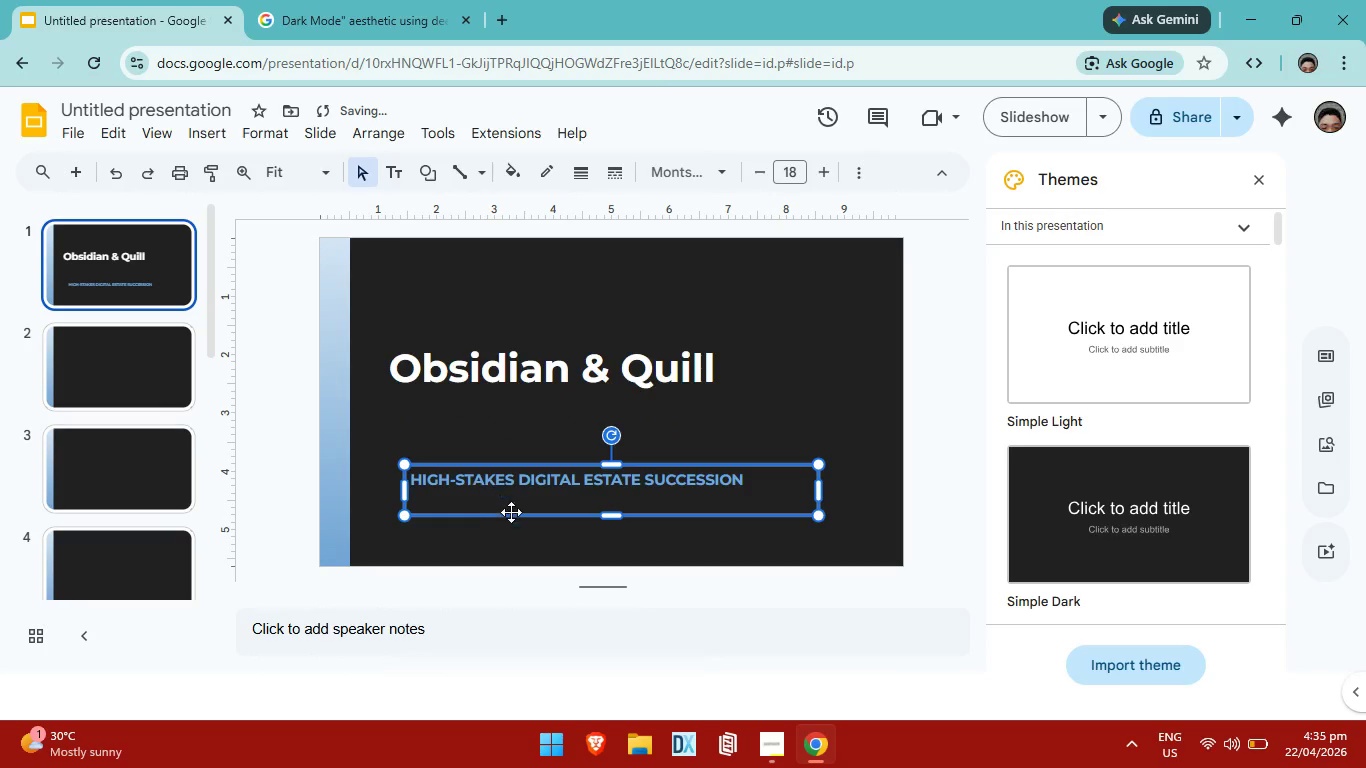 
key(Control+ControlLeft)
 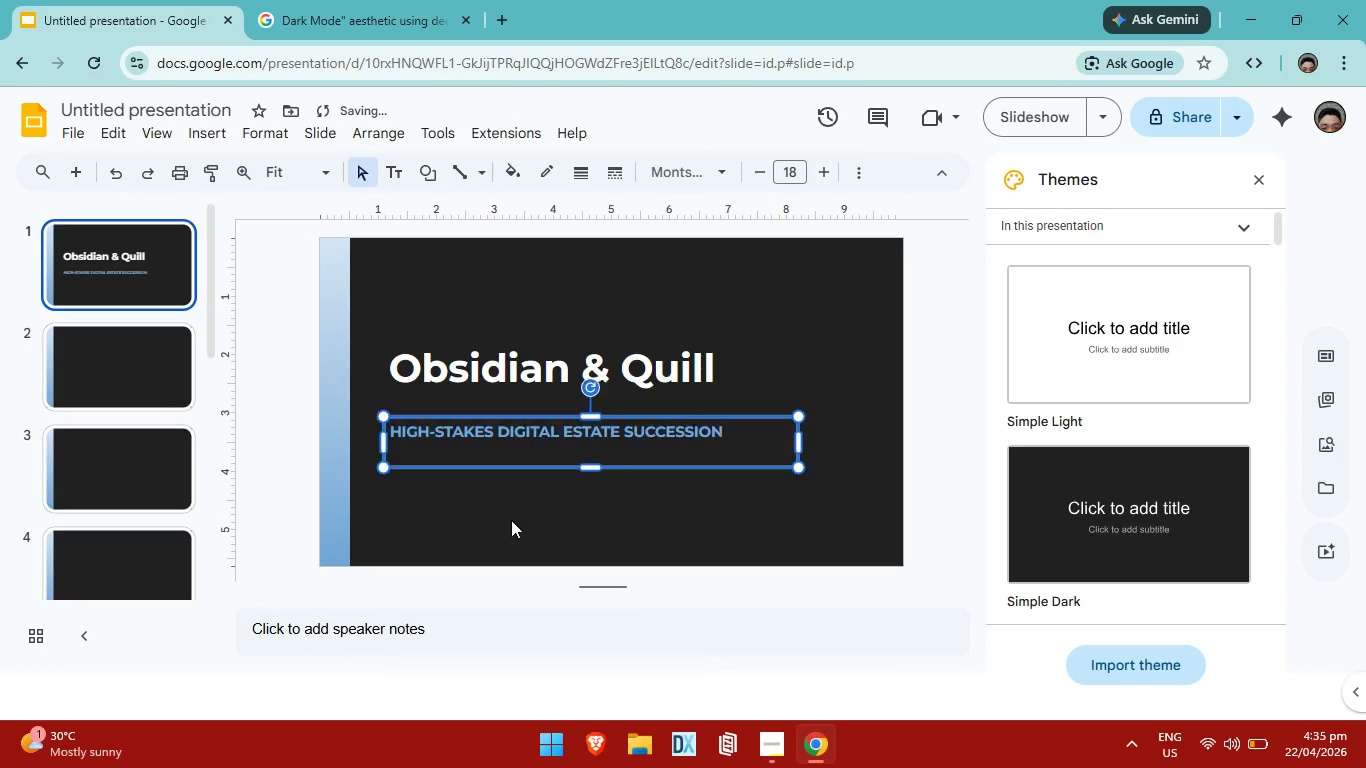 
key(Control+Z)
 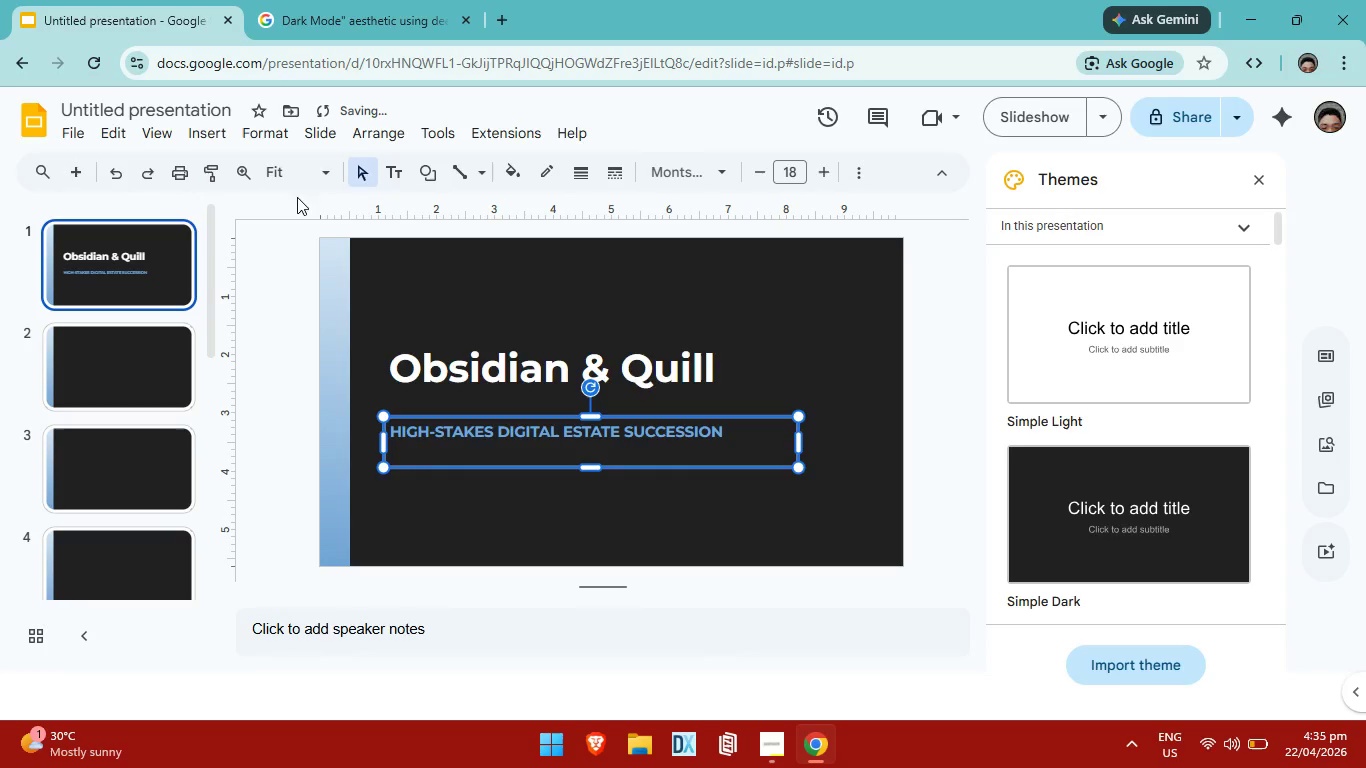 
left_click([346, 346])
 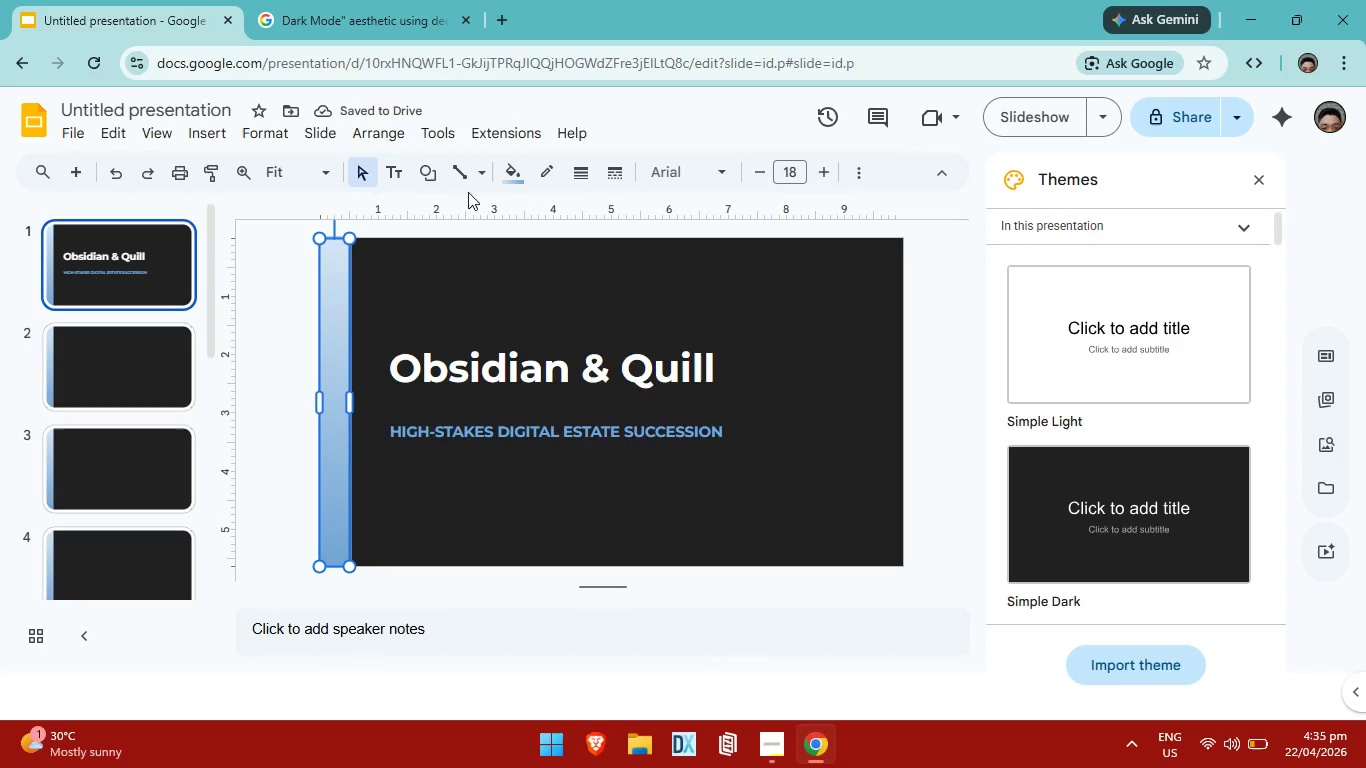 
left_click([503, 173])
 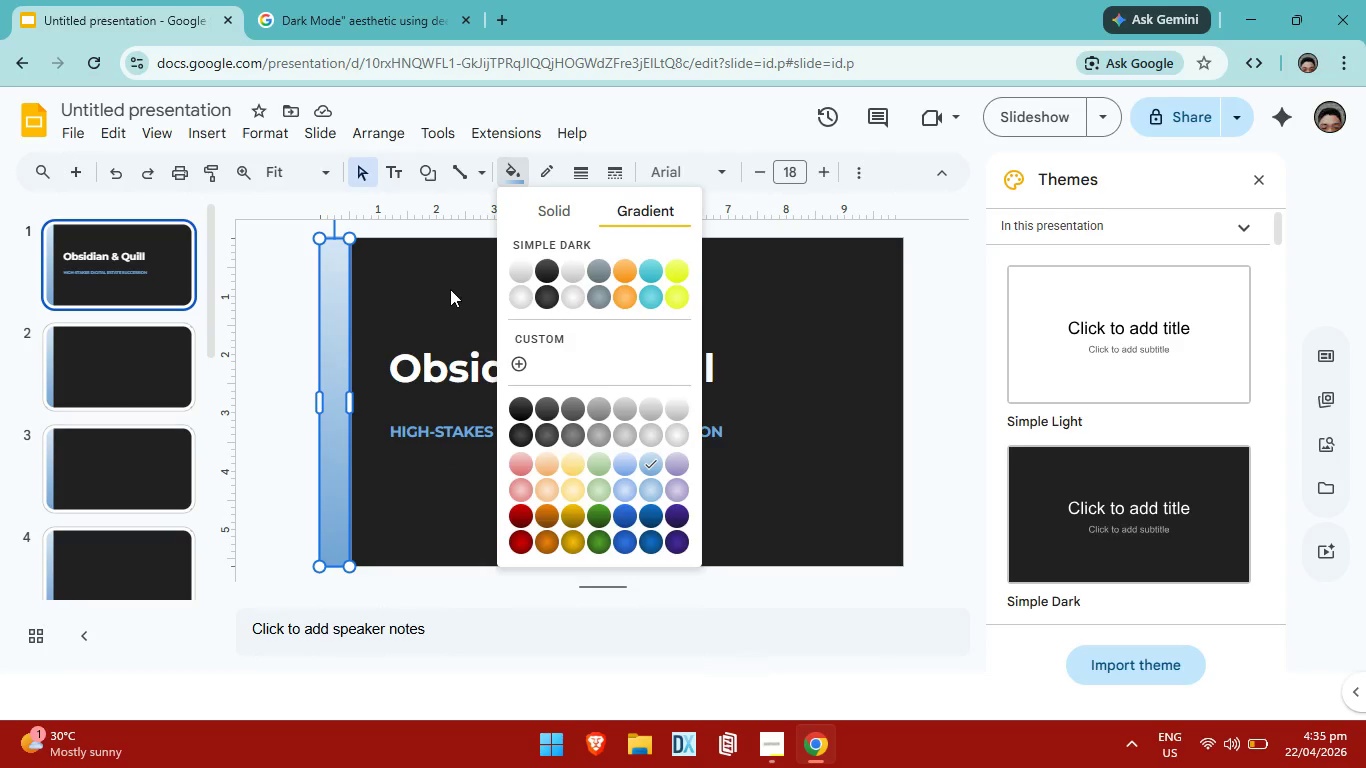 
left_click([435, 284])
 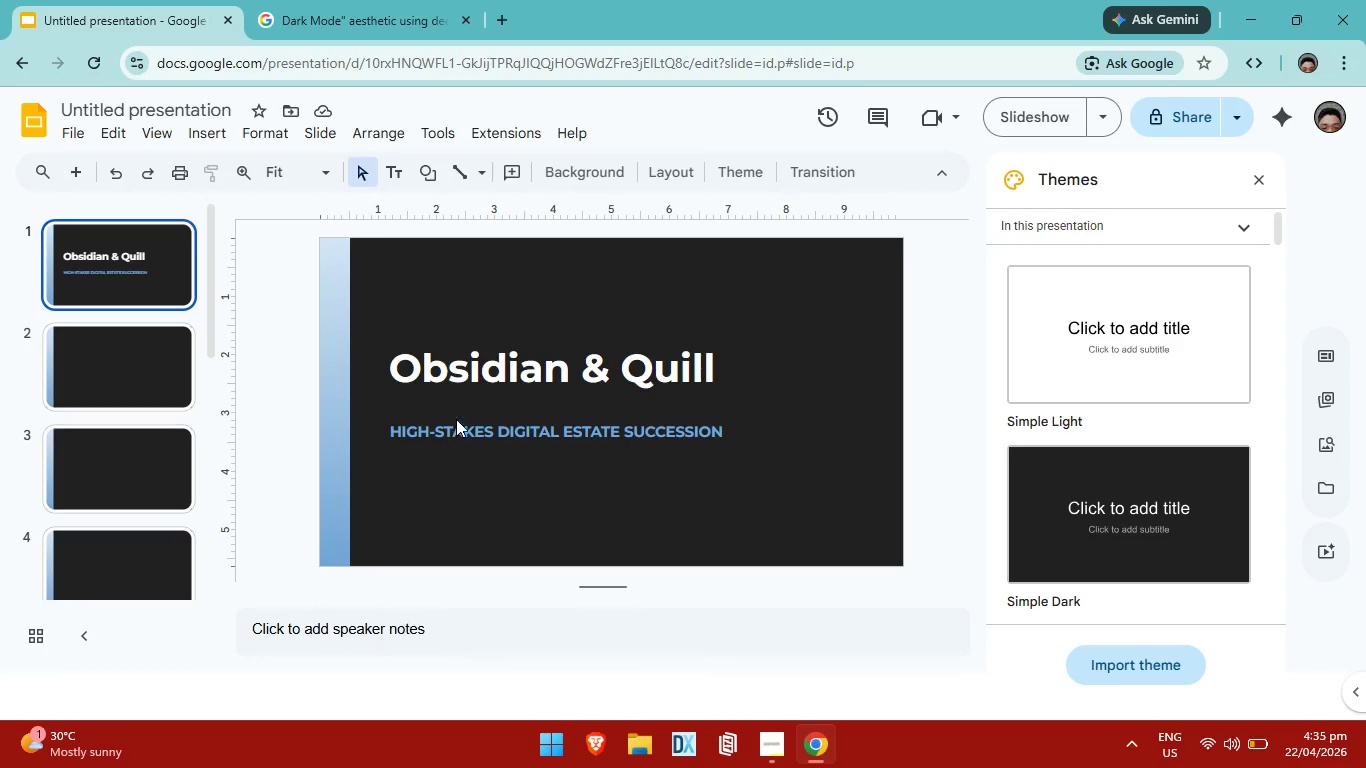 
left_click([452, 429])
 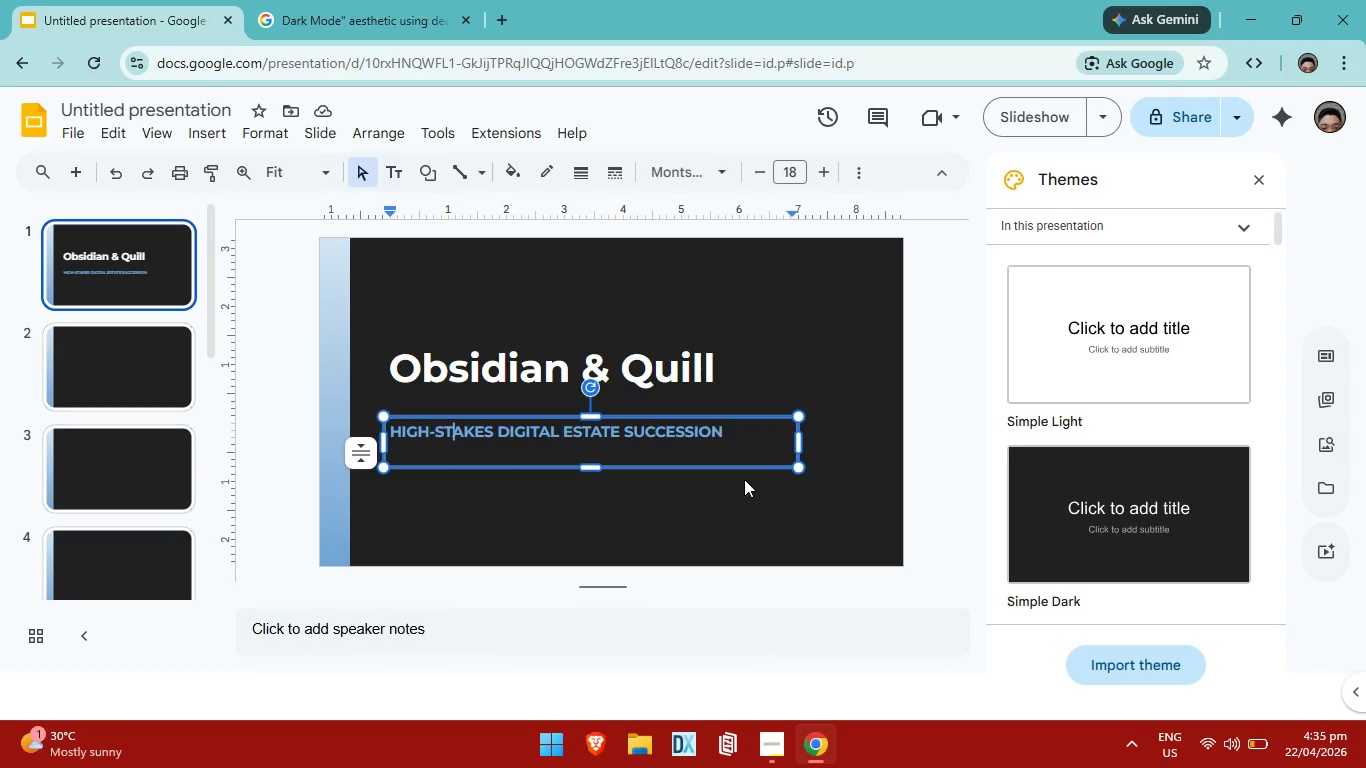 
left_click([737, 429])
 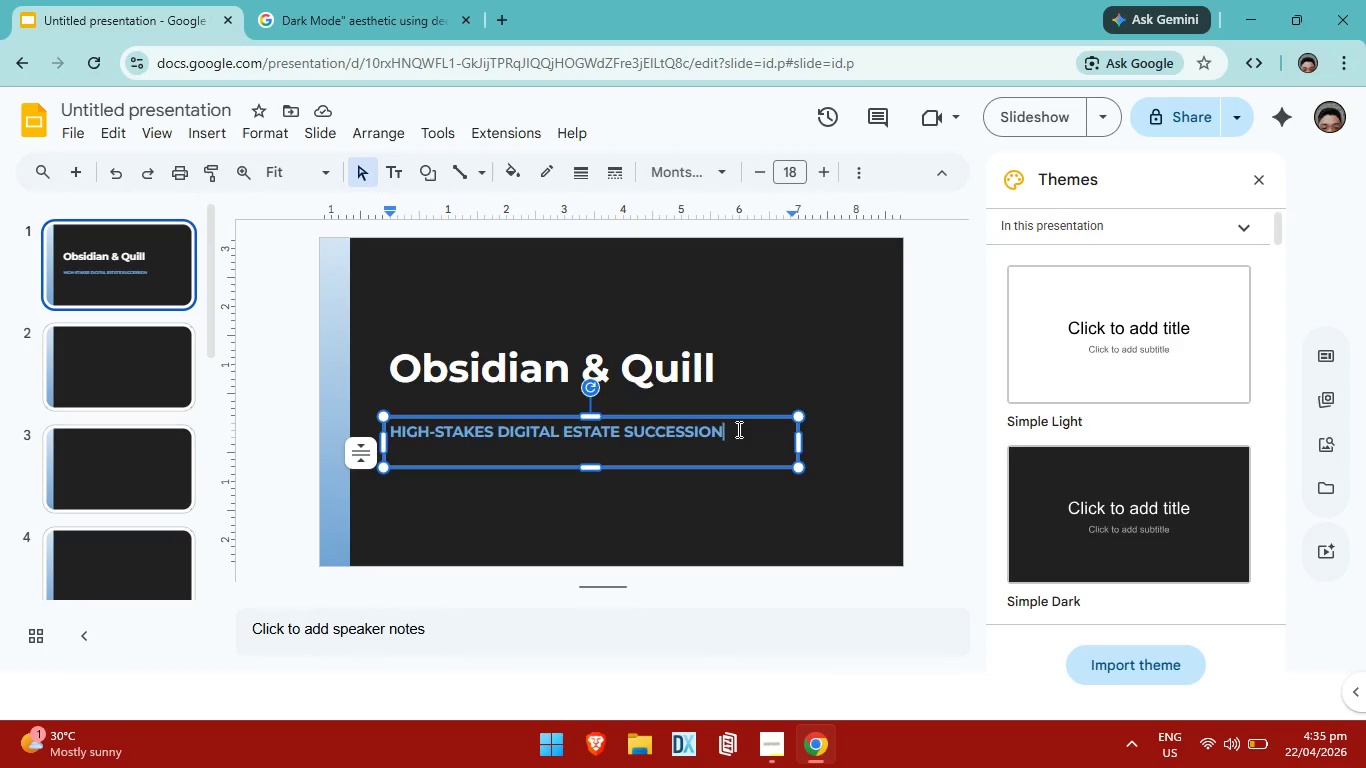 
key(Control+A)
 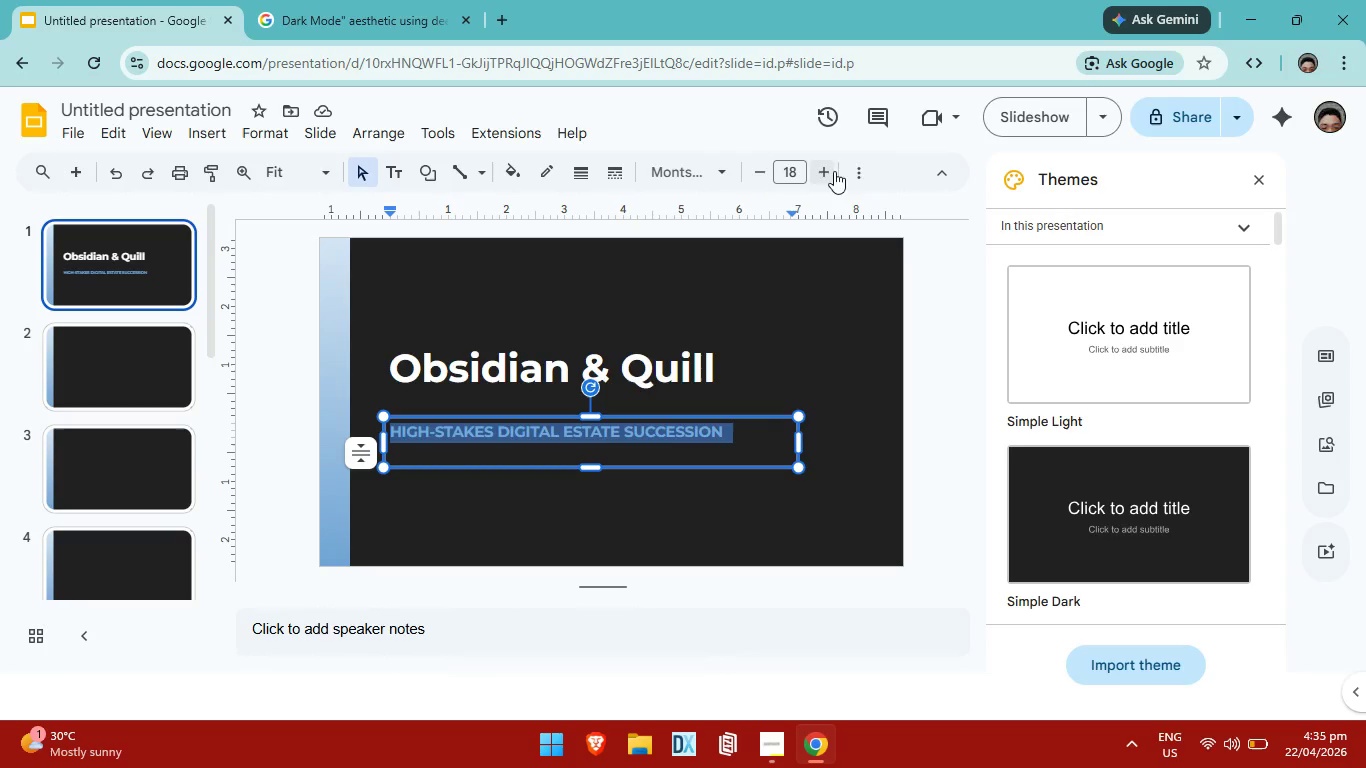 
left_click([866, 184])
 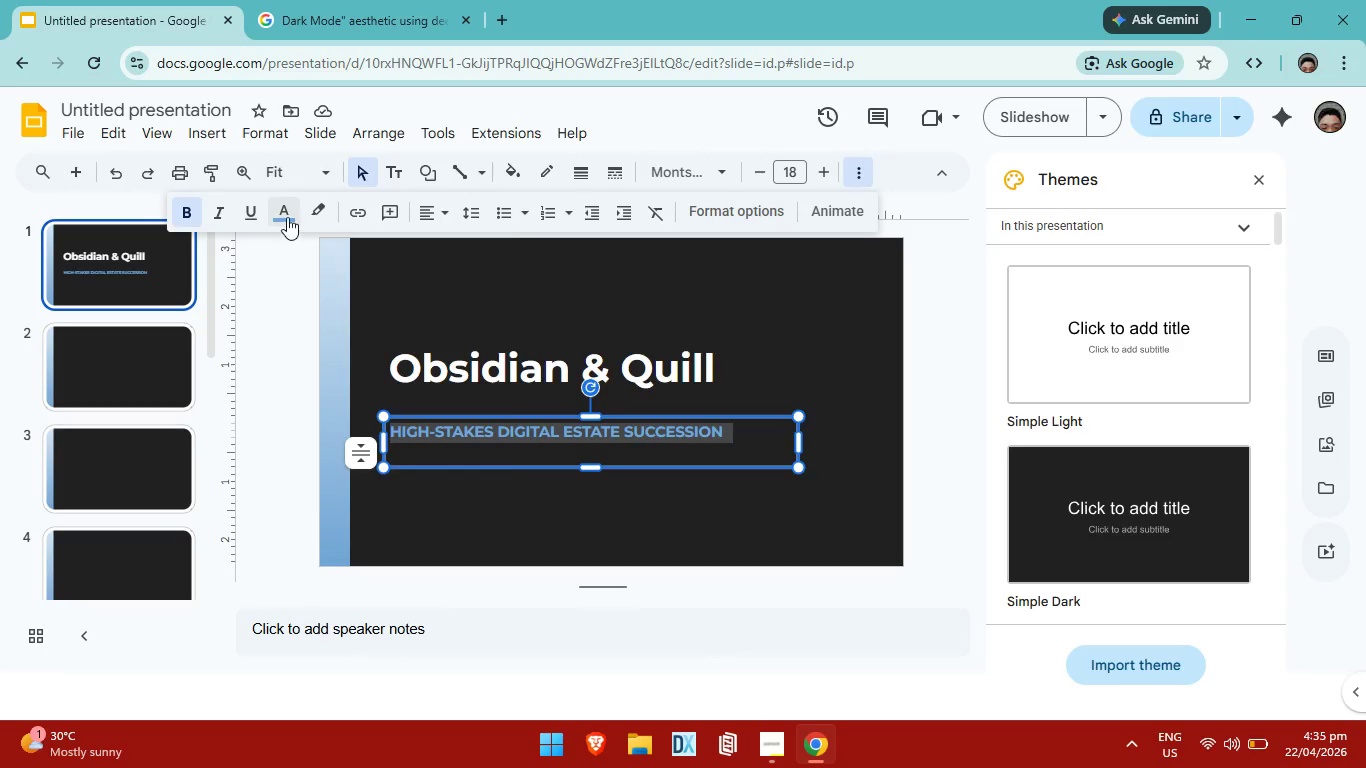 
left_click([287, 216])
 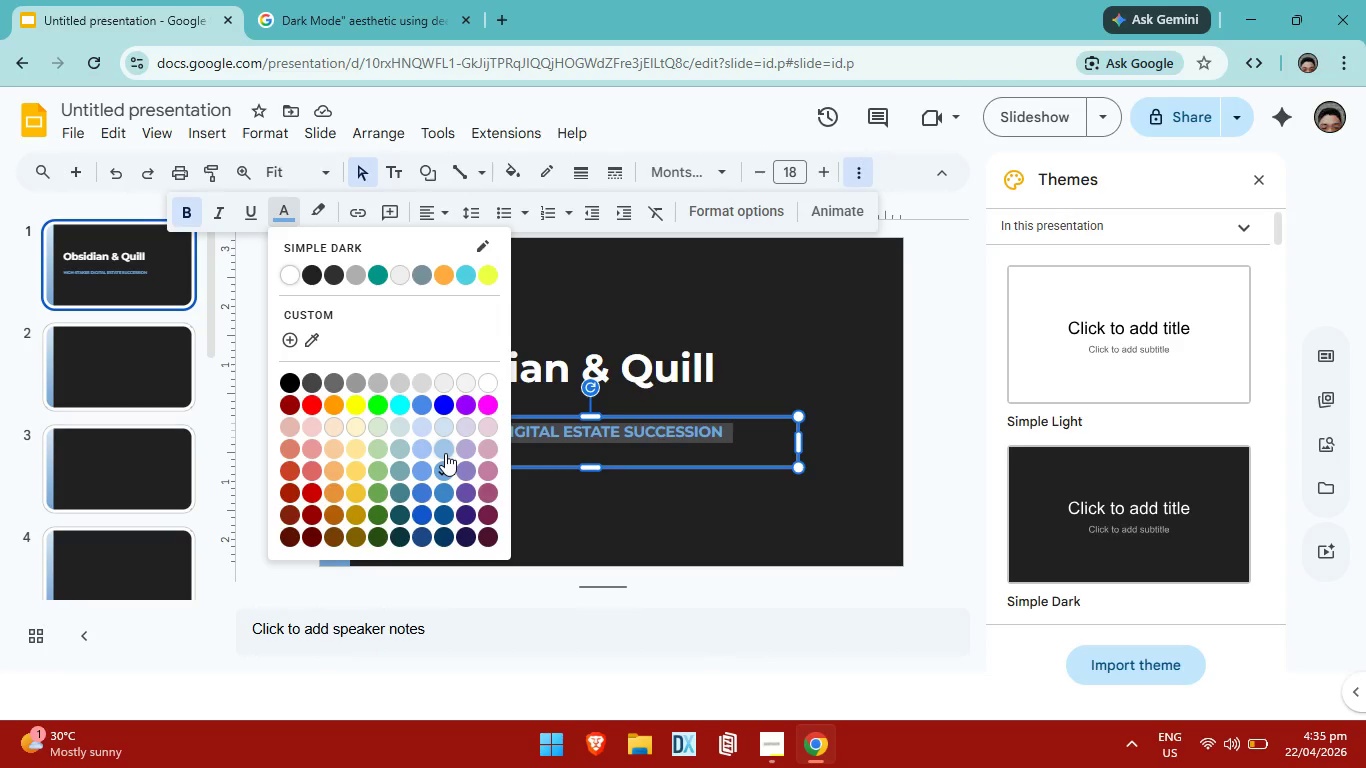 
left_click([445, 453])
 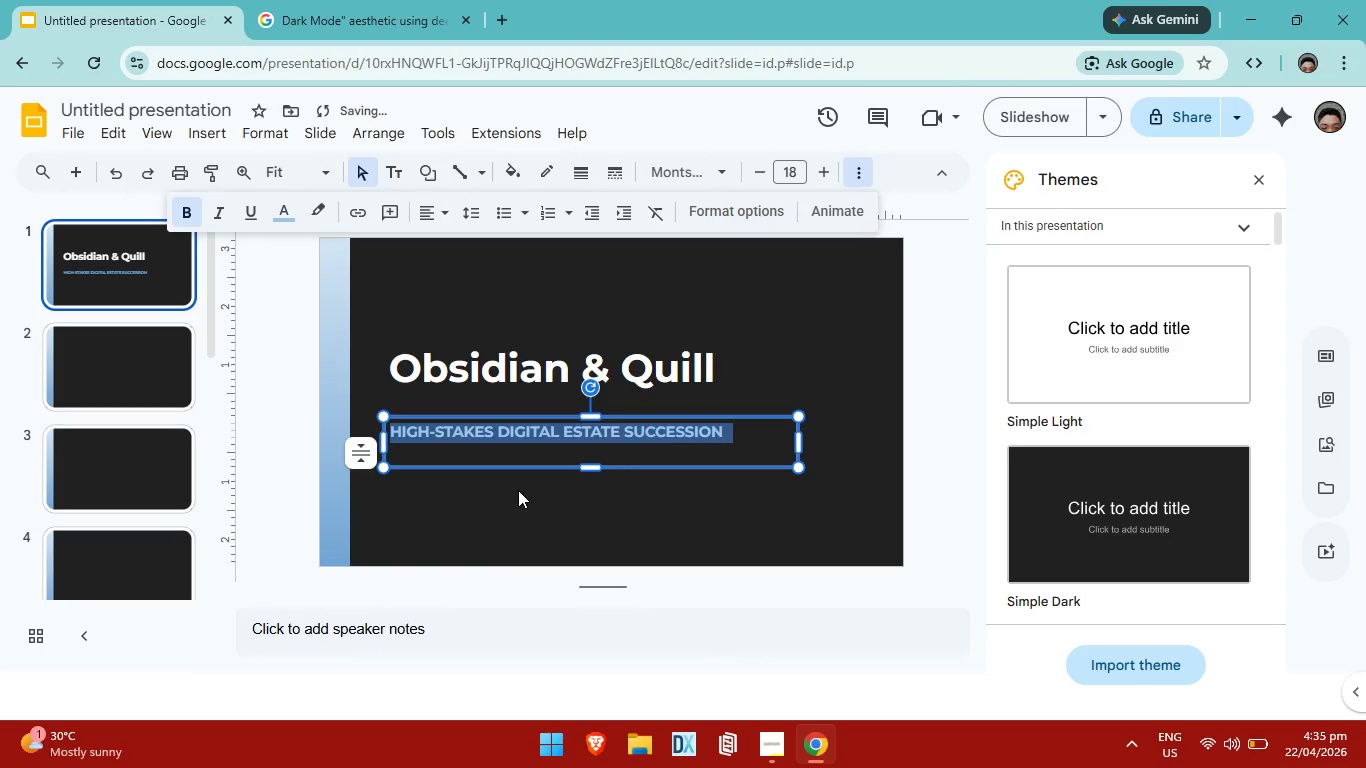 
left_click([518, 490])
 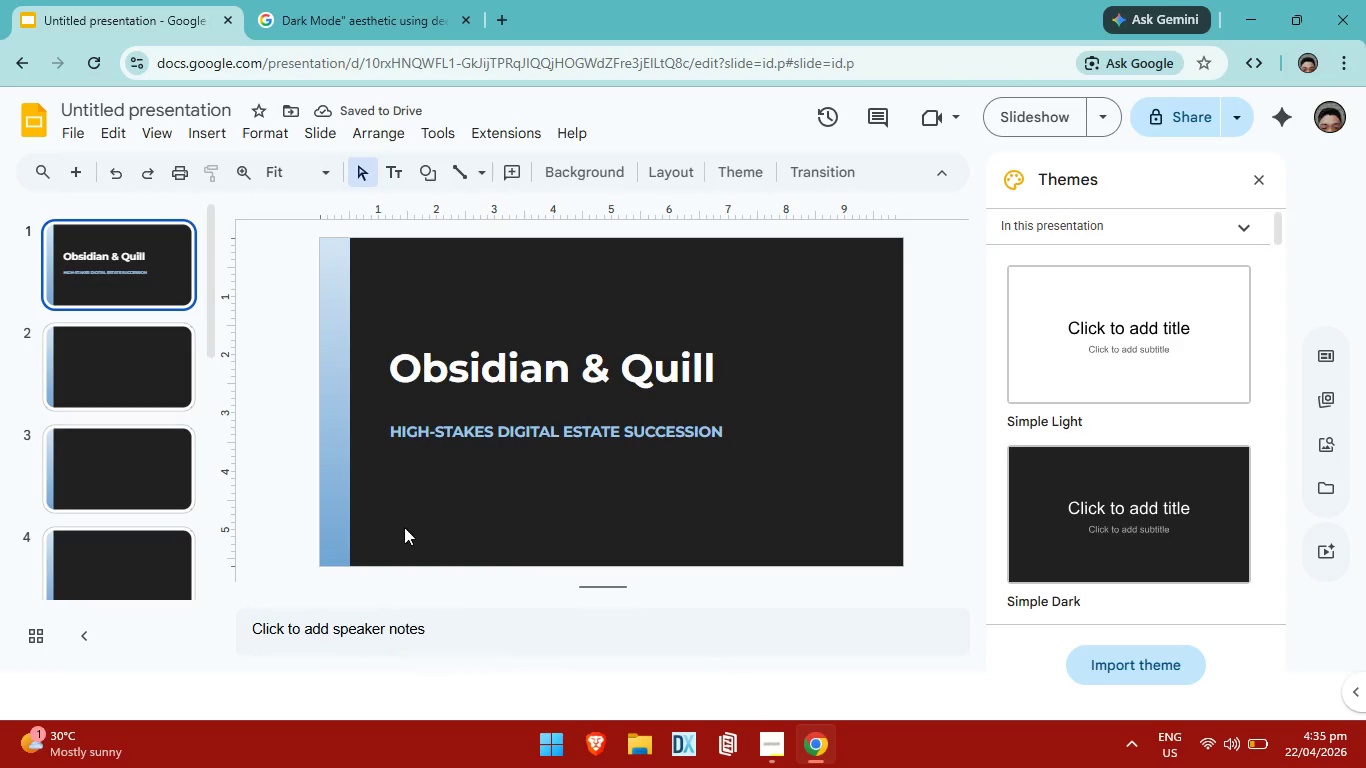 
left_click([403, 491])
 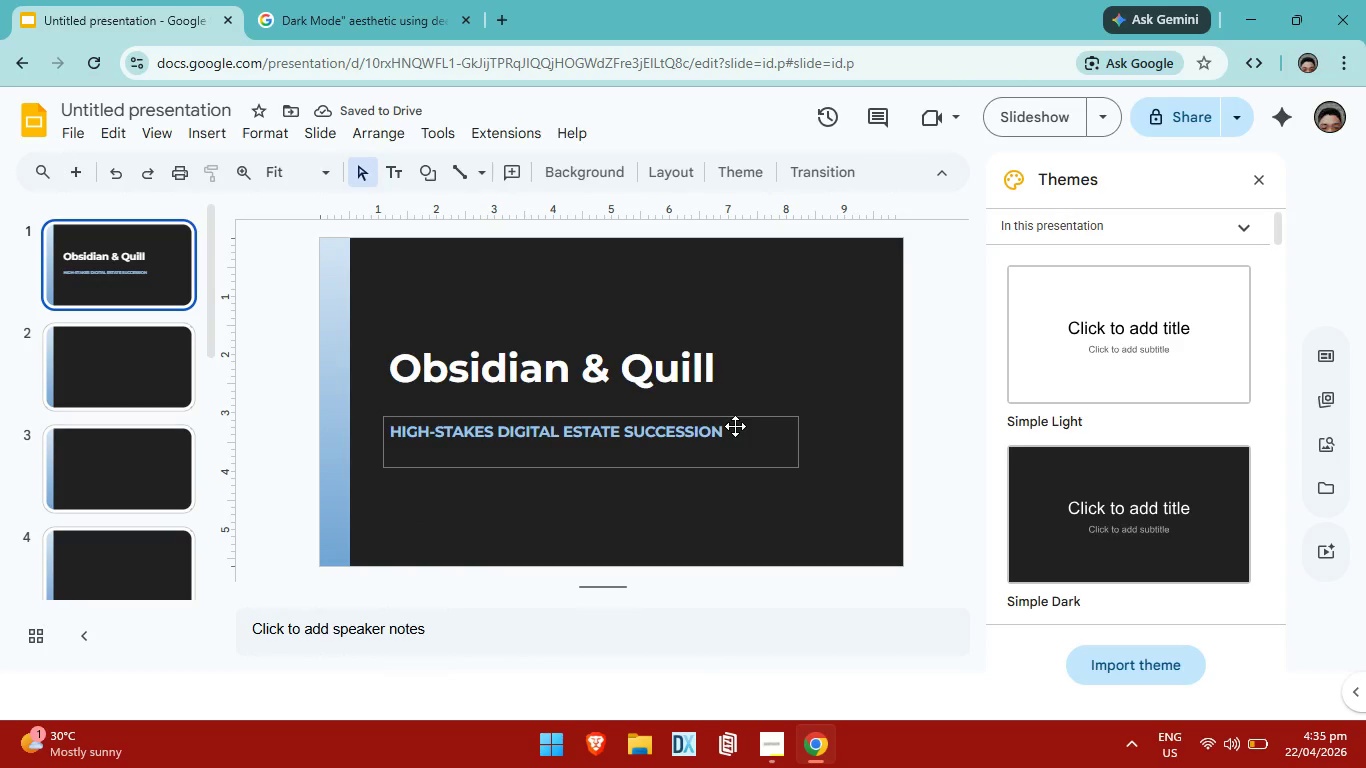 
left_click([735, 426])
 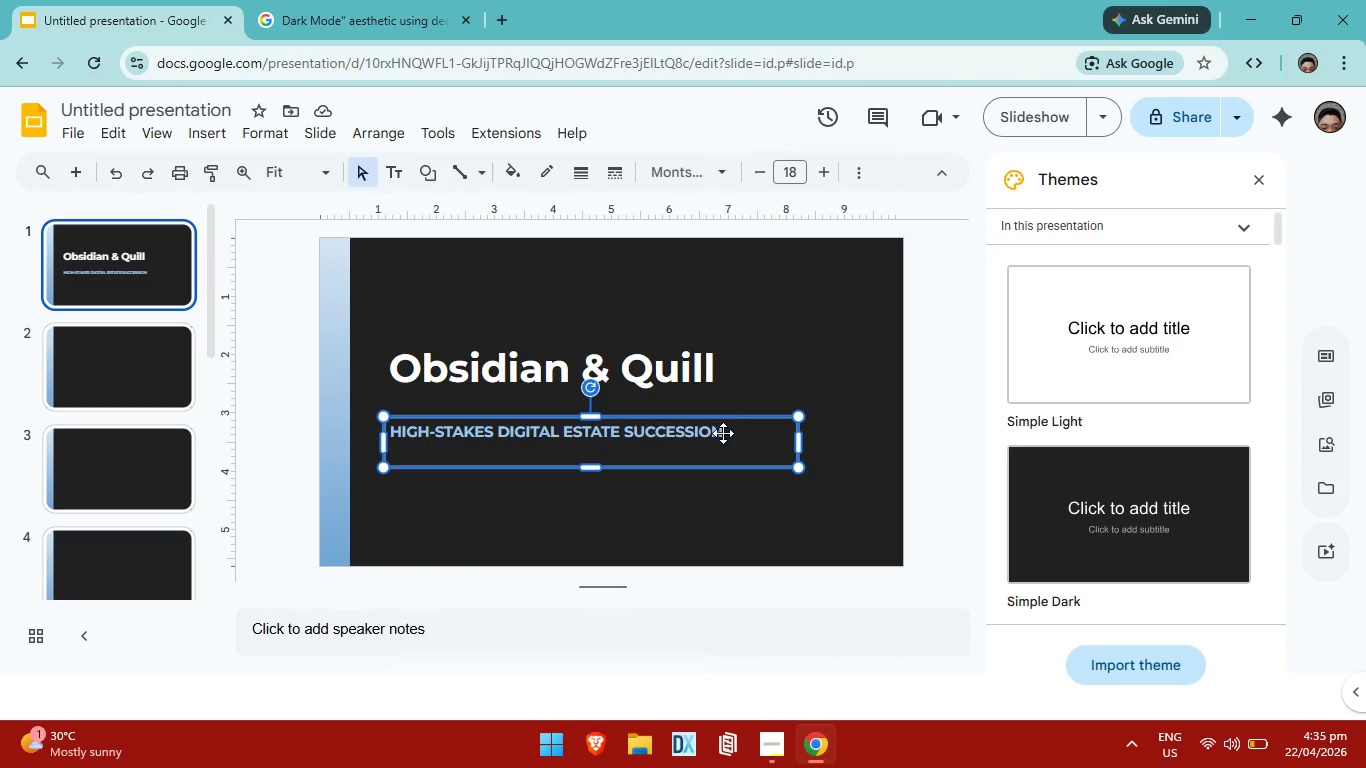 
left_click([723, 433])
 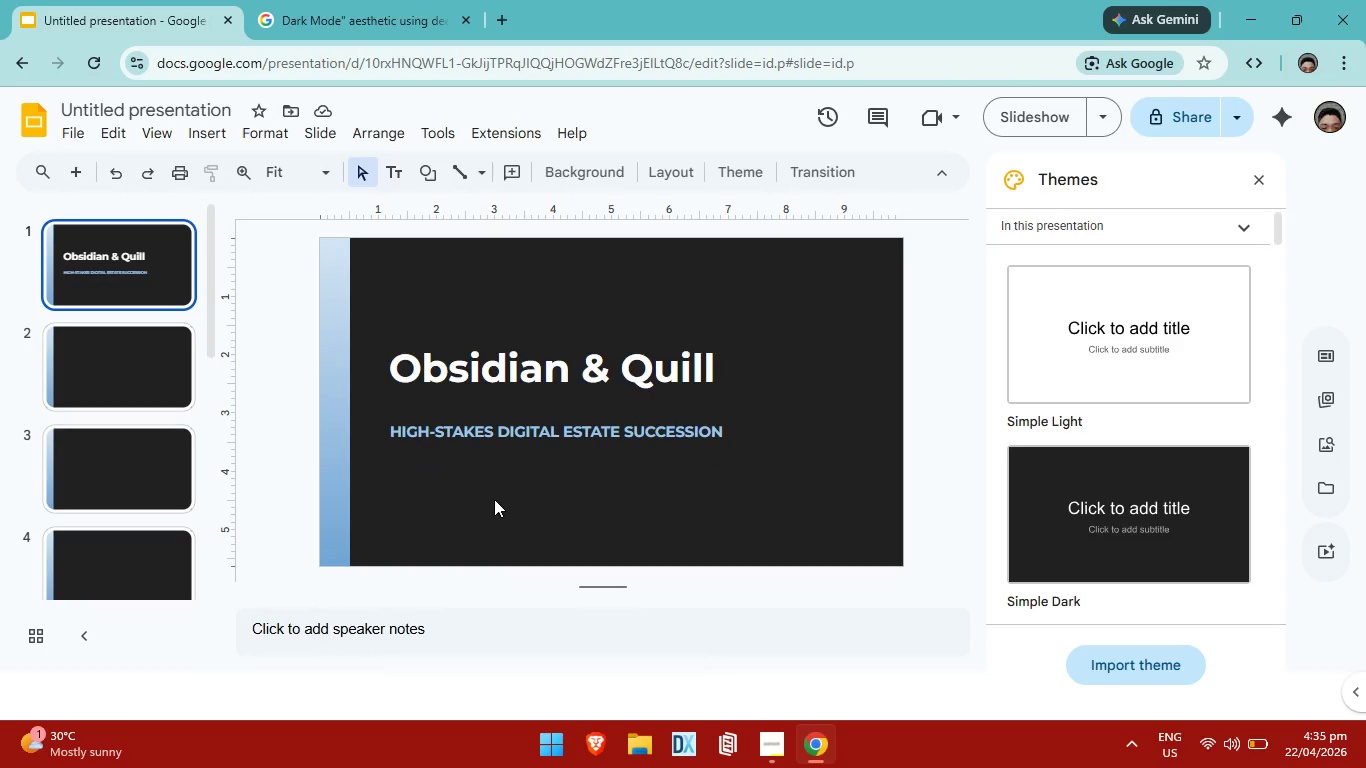 
double_click([494, 499])
 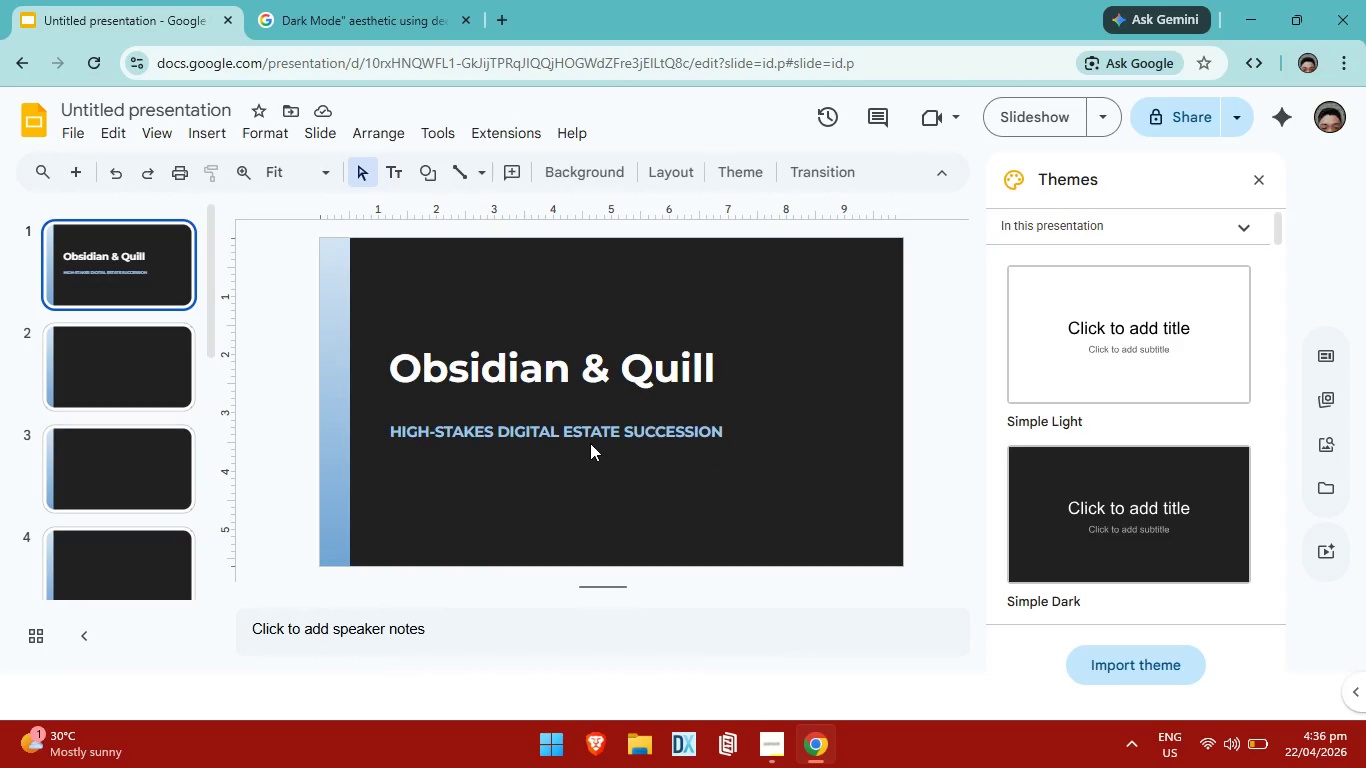 
left_click([590, 443])
 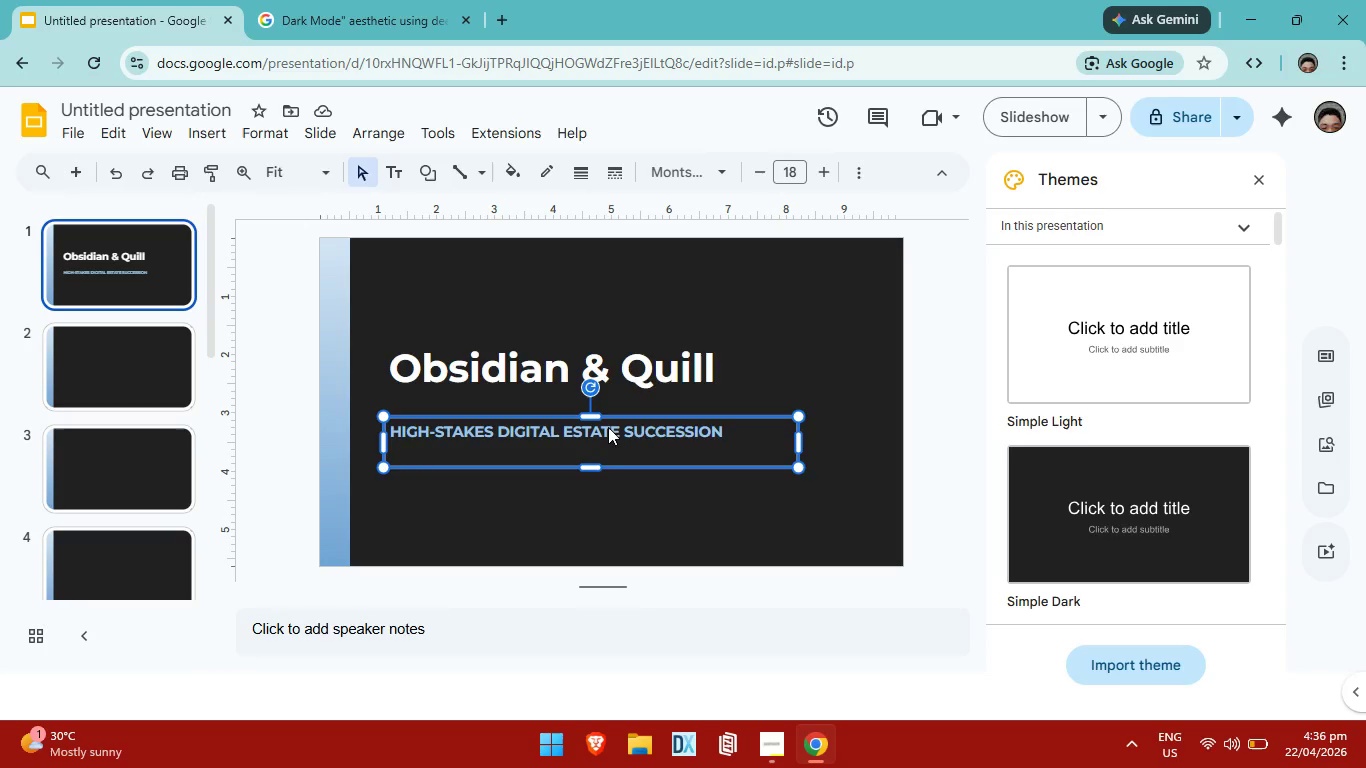 
key(Control+C)
 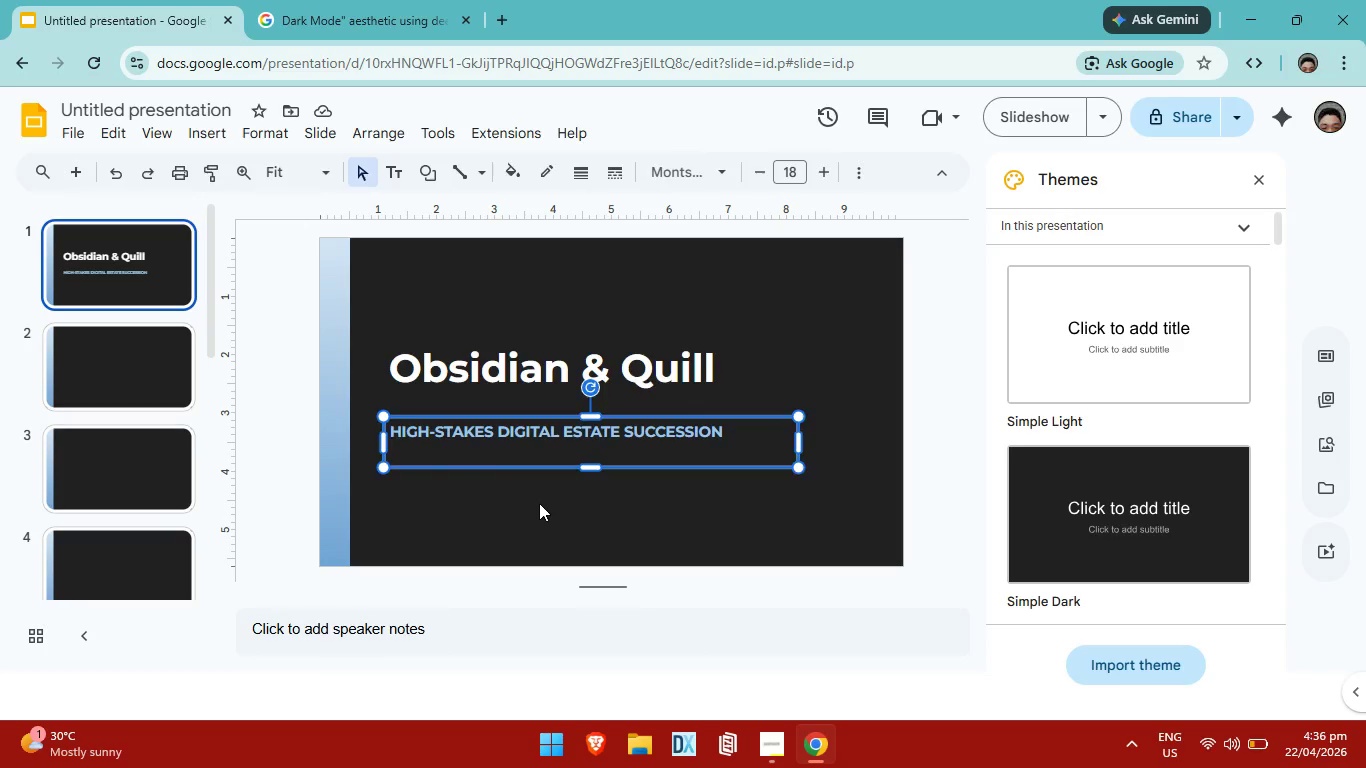 
left_click([539, 503])
 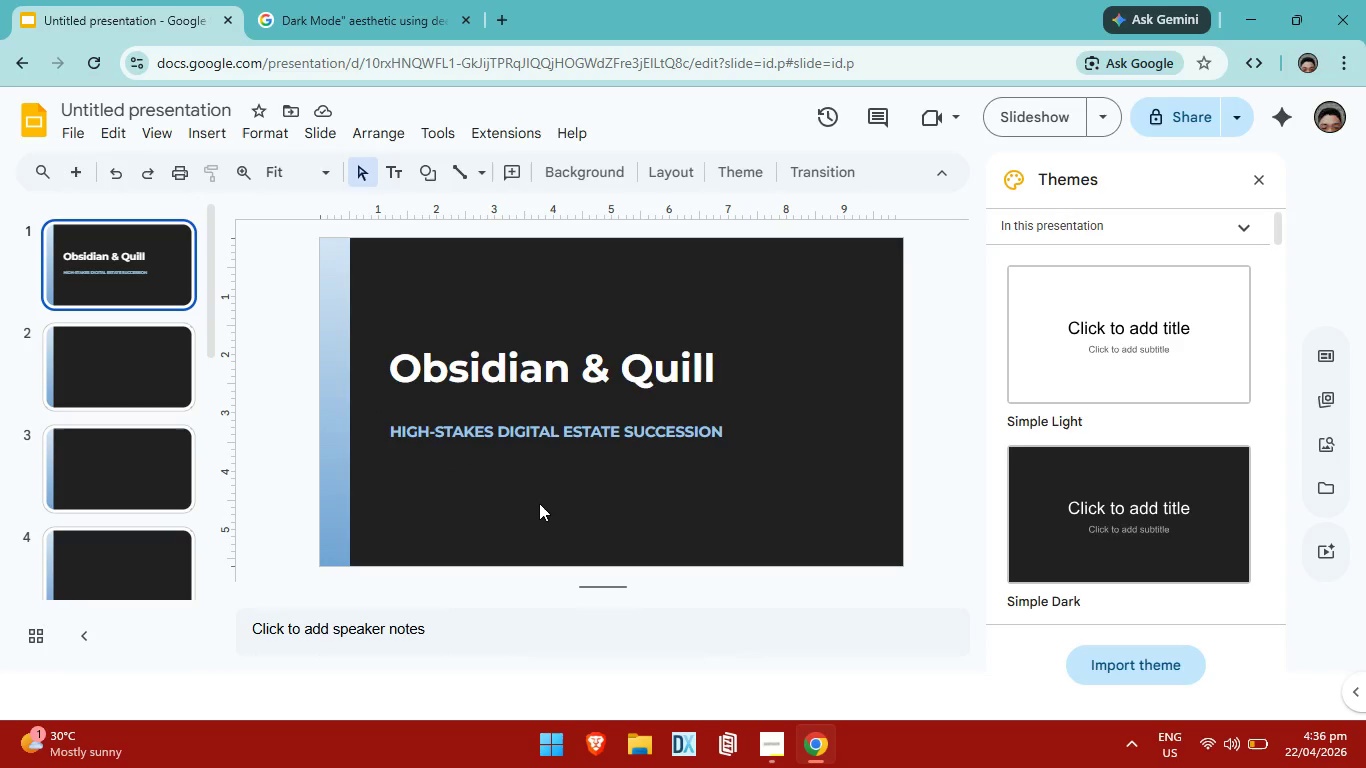 
key(Control+V)
 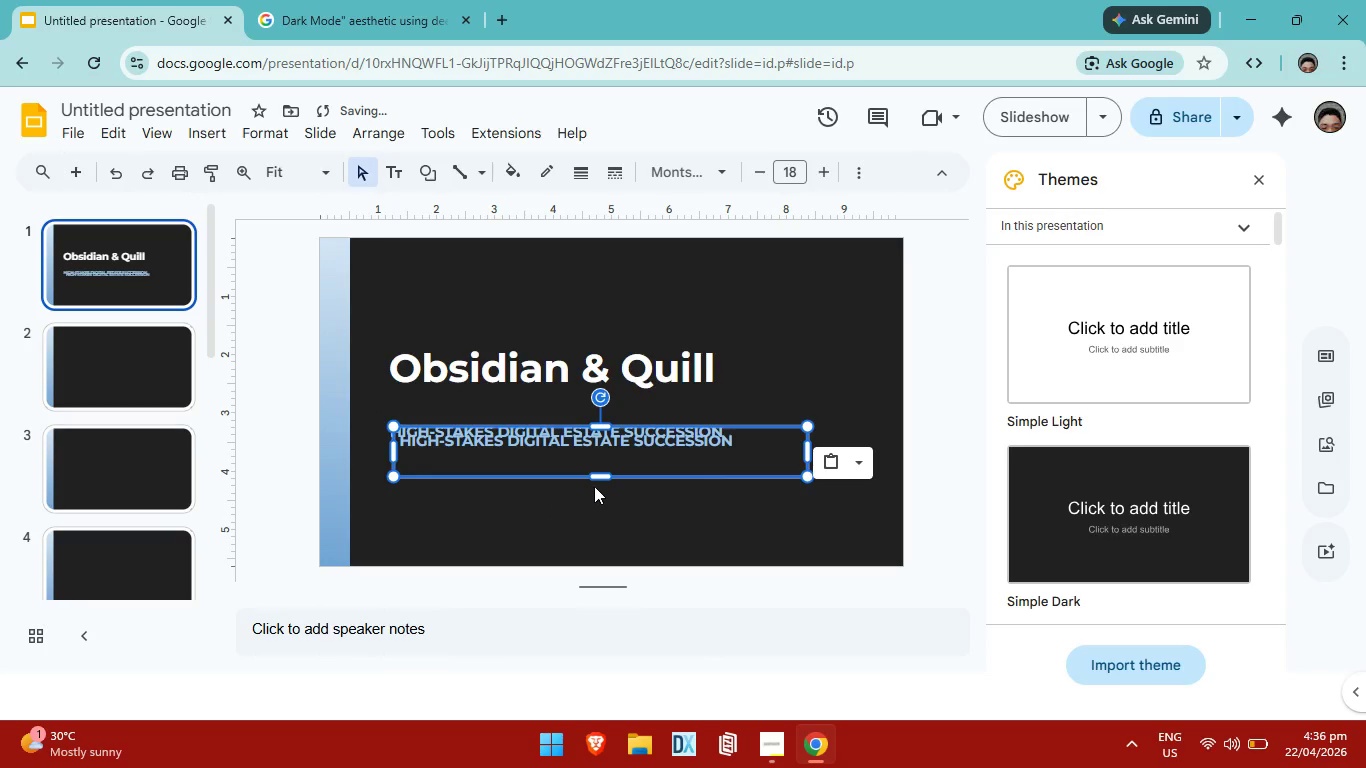 
key(ArrowDown)
 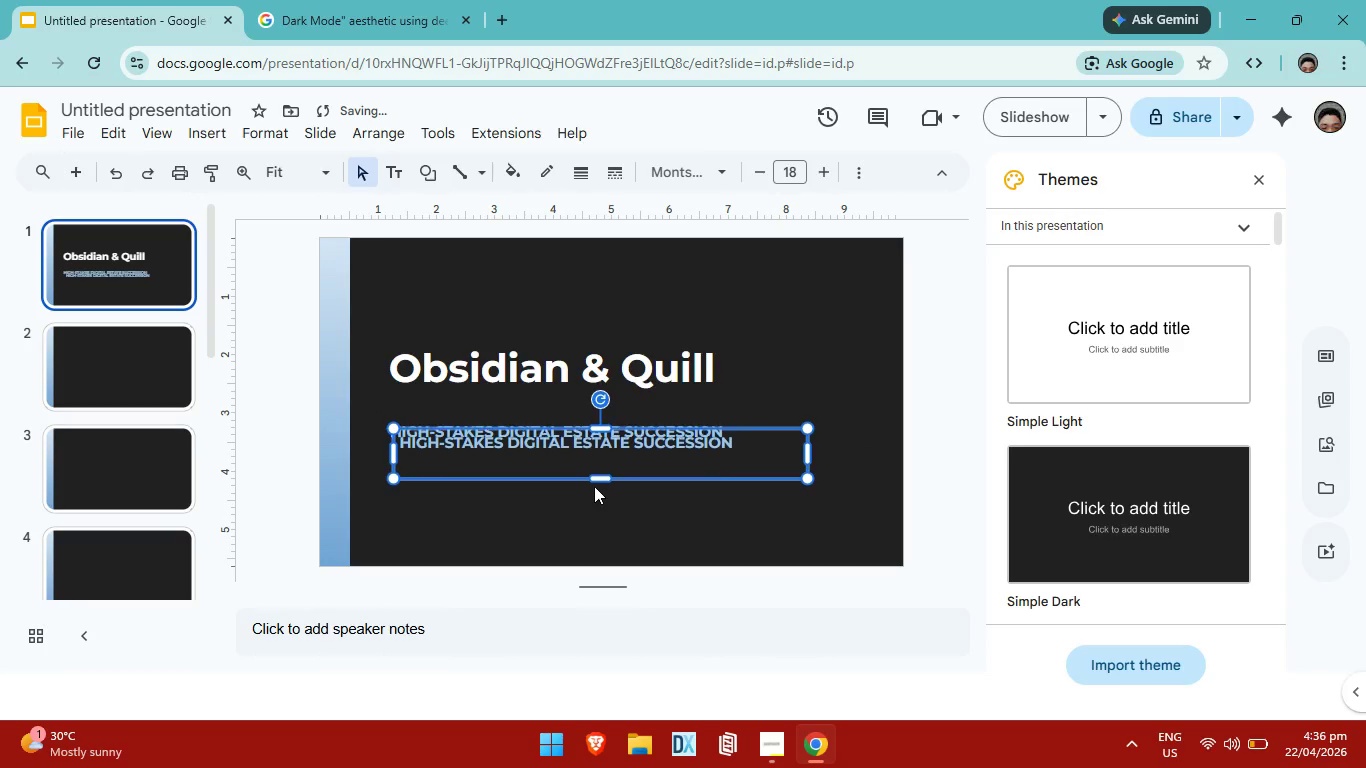 
key(ArrowDown)
 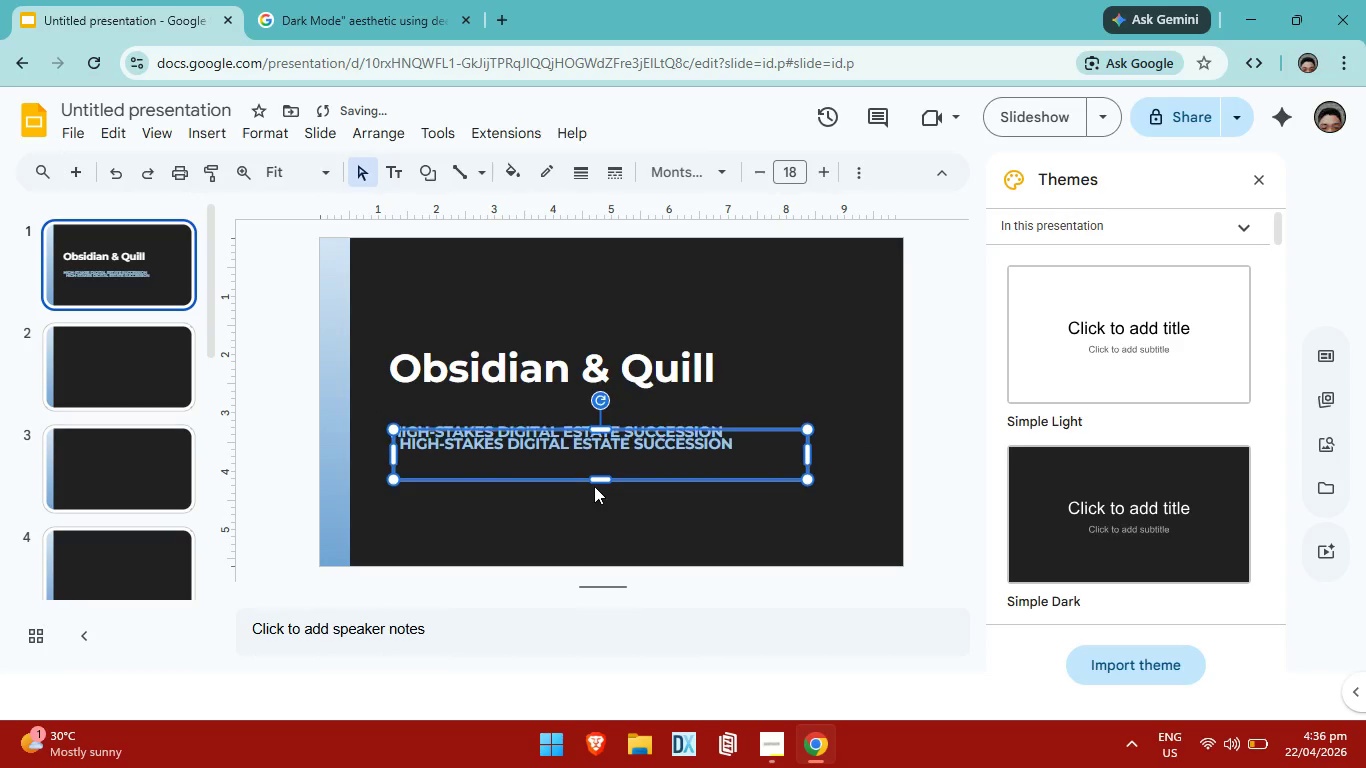 
key(ArrowDown)
 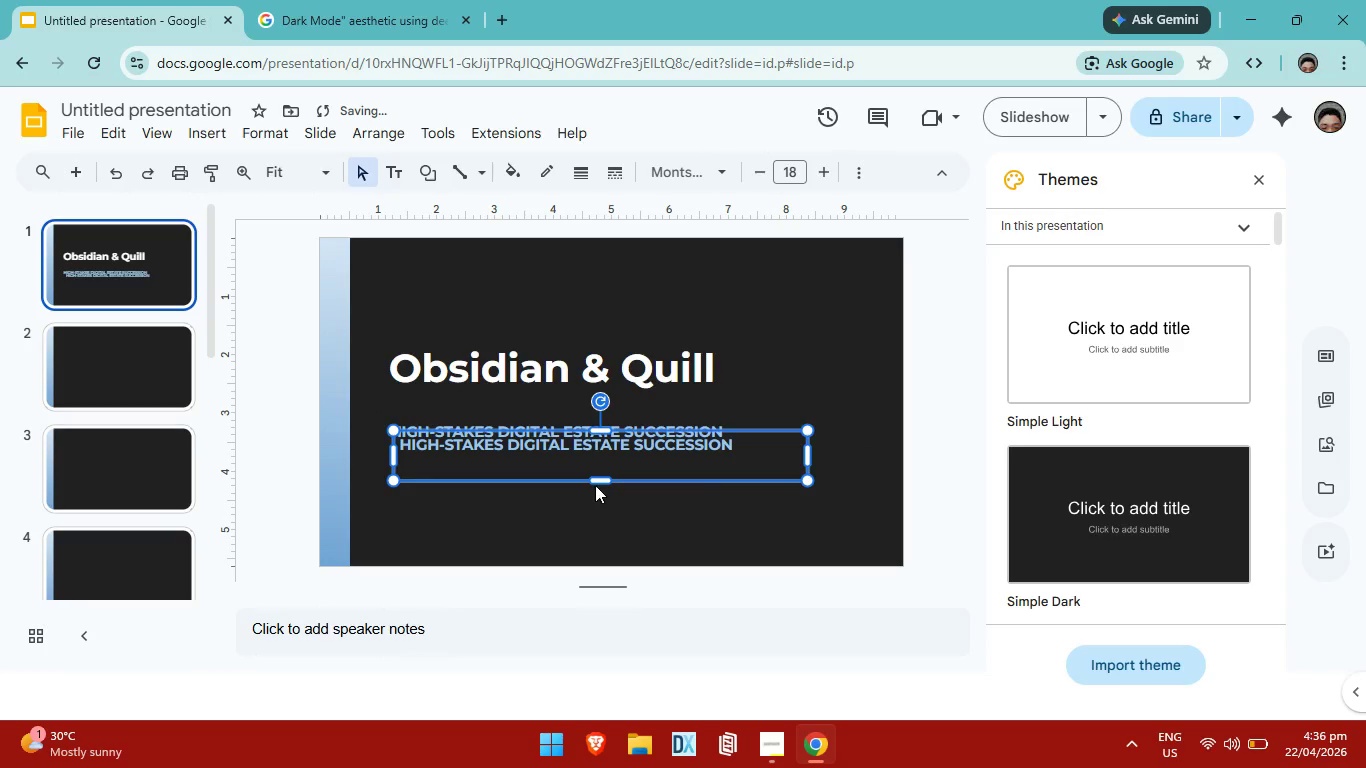 
hold_key(key=ArrowDown, duration=1.39)
 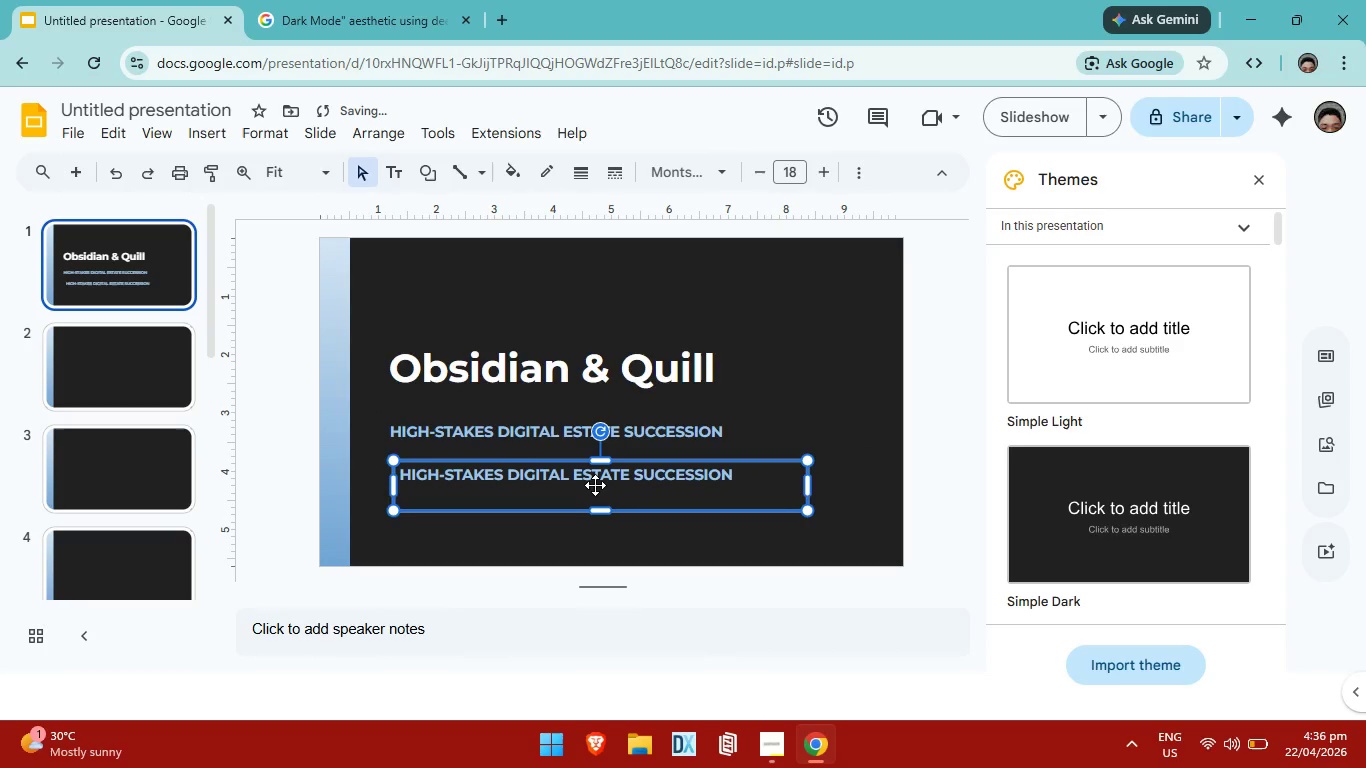 
key(ArrowDown)
 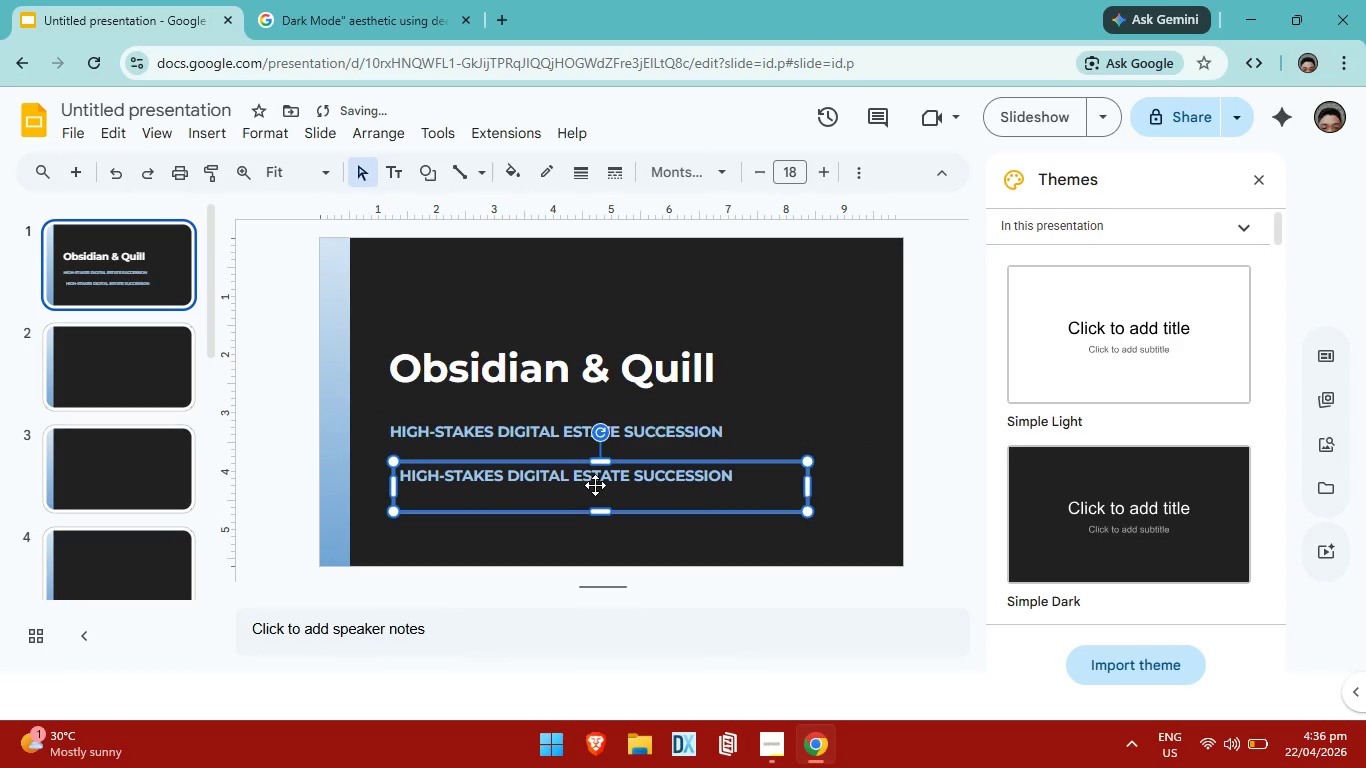 
key(ArrowDown)
 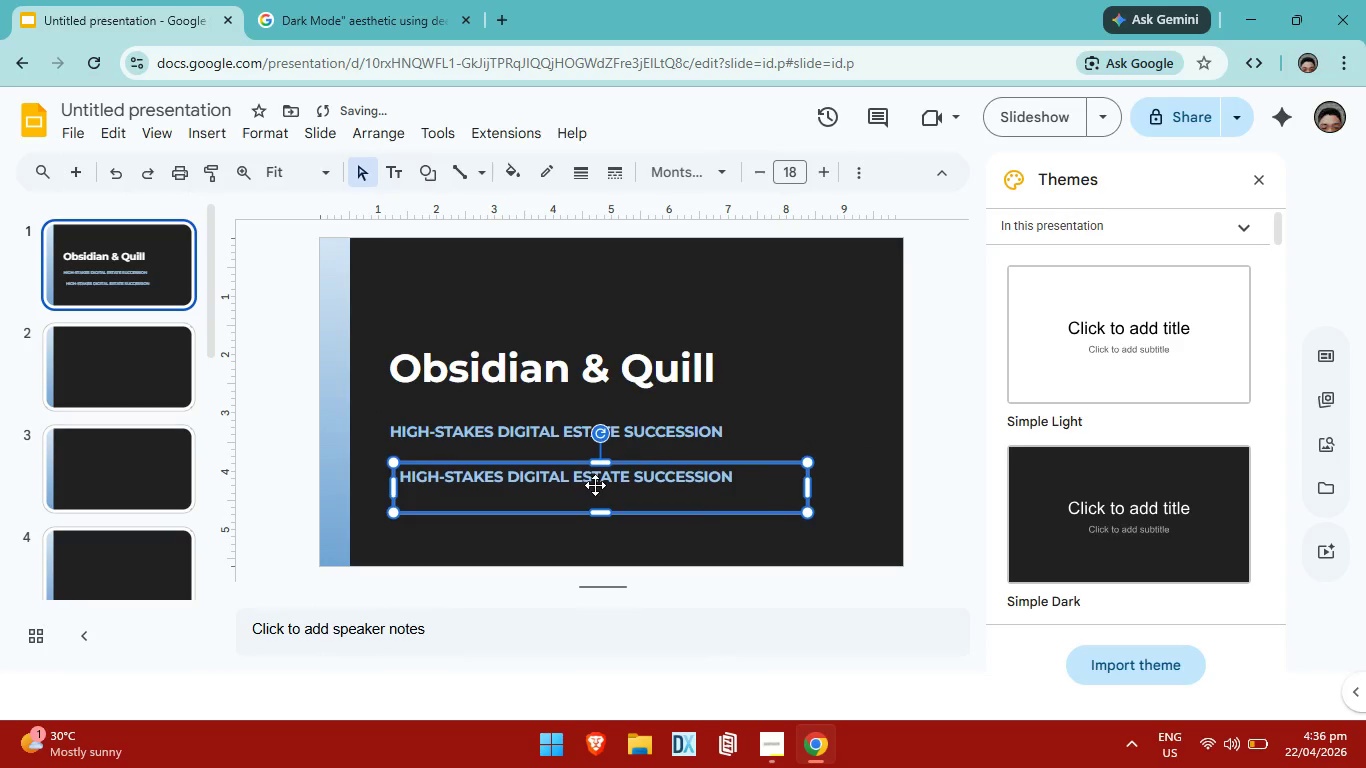 
key(ArrowDown)
 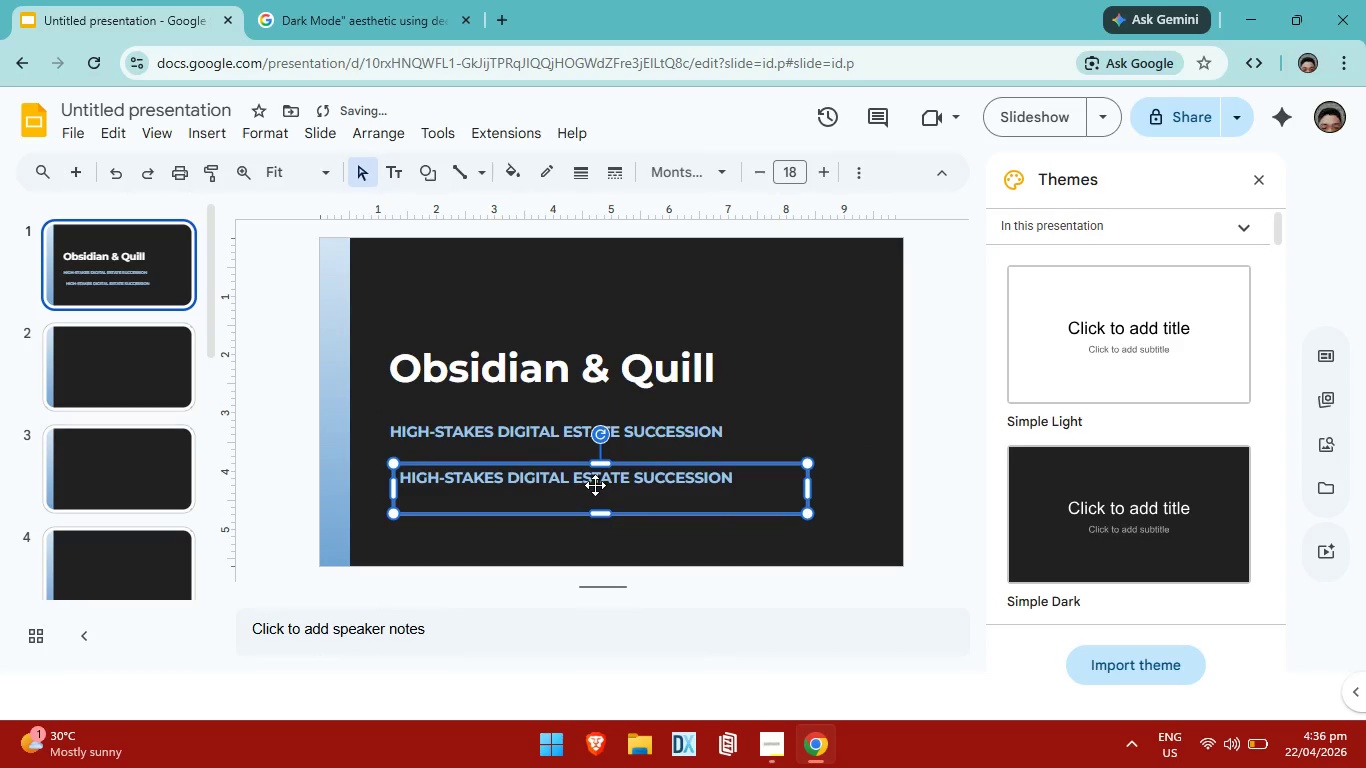 
key(ArrowDown)
 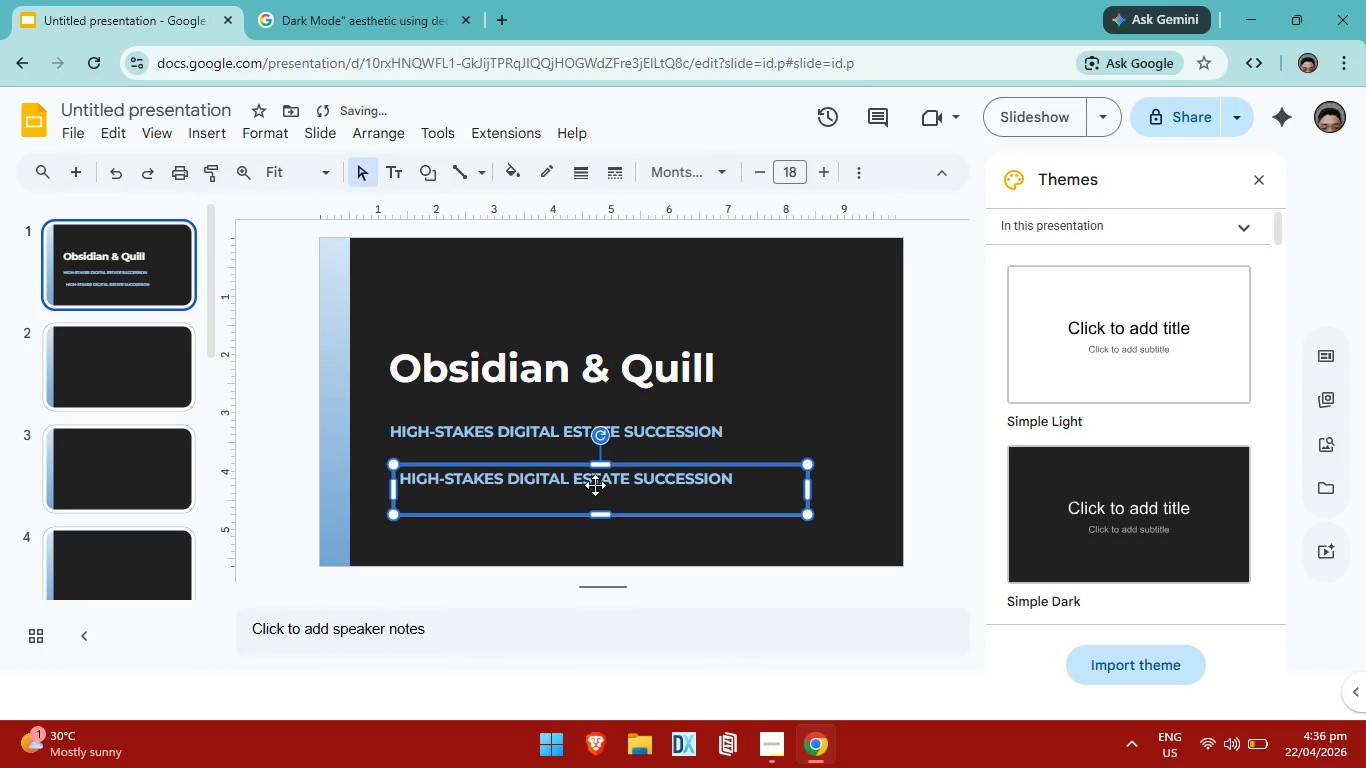 
key(ArrowDown)
 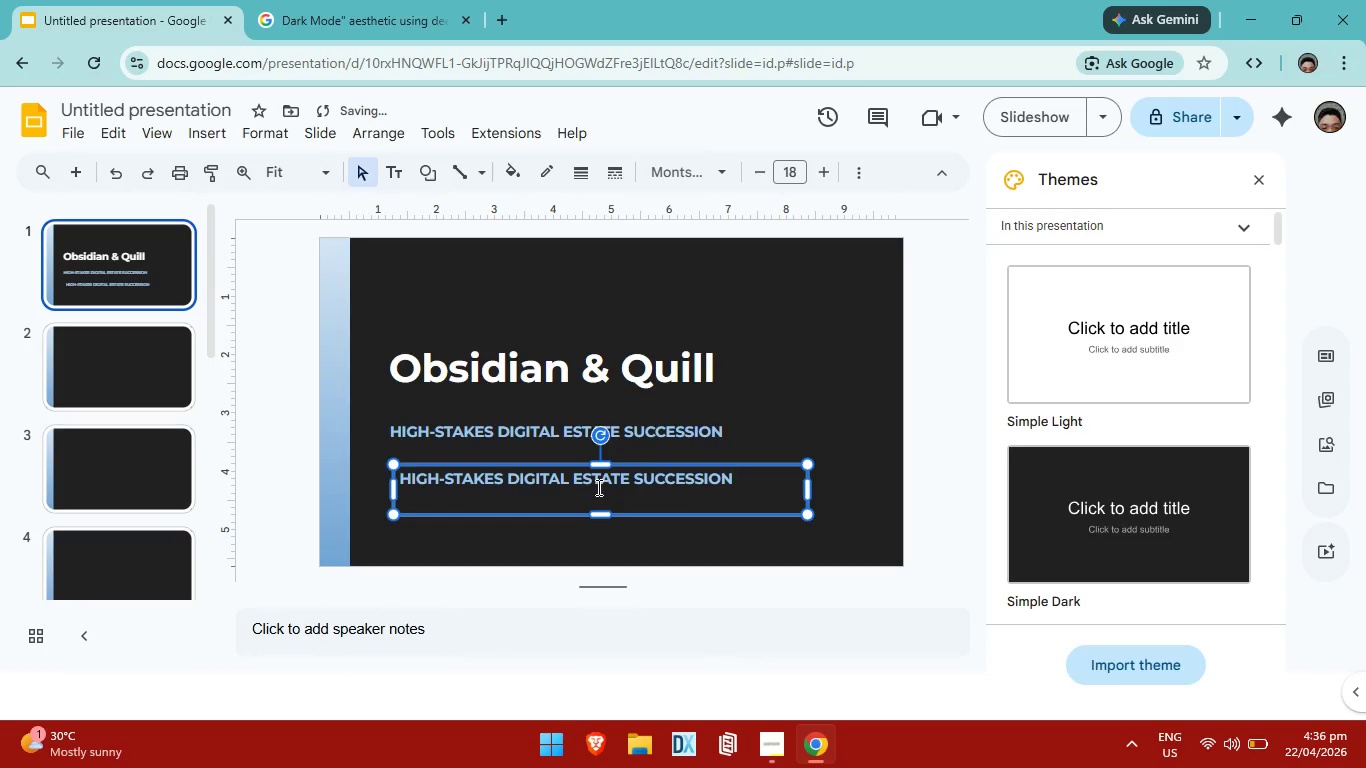 
hold_key(key=ArrowLeft, duration=0.75)
 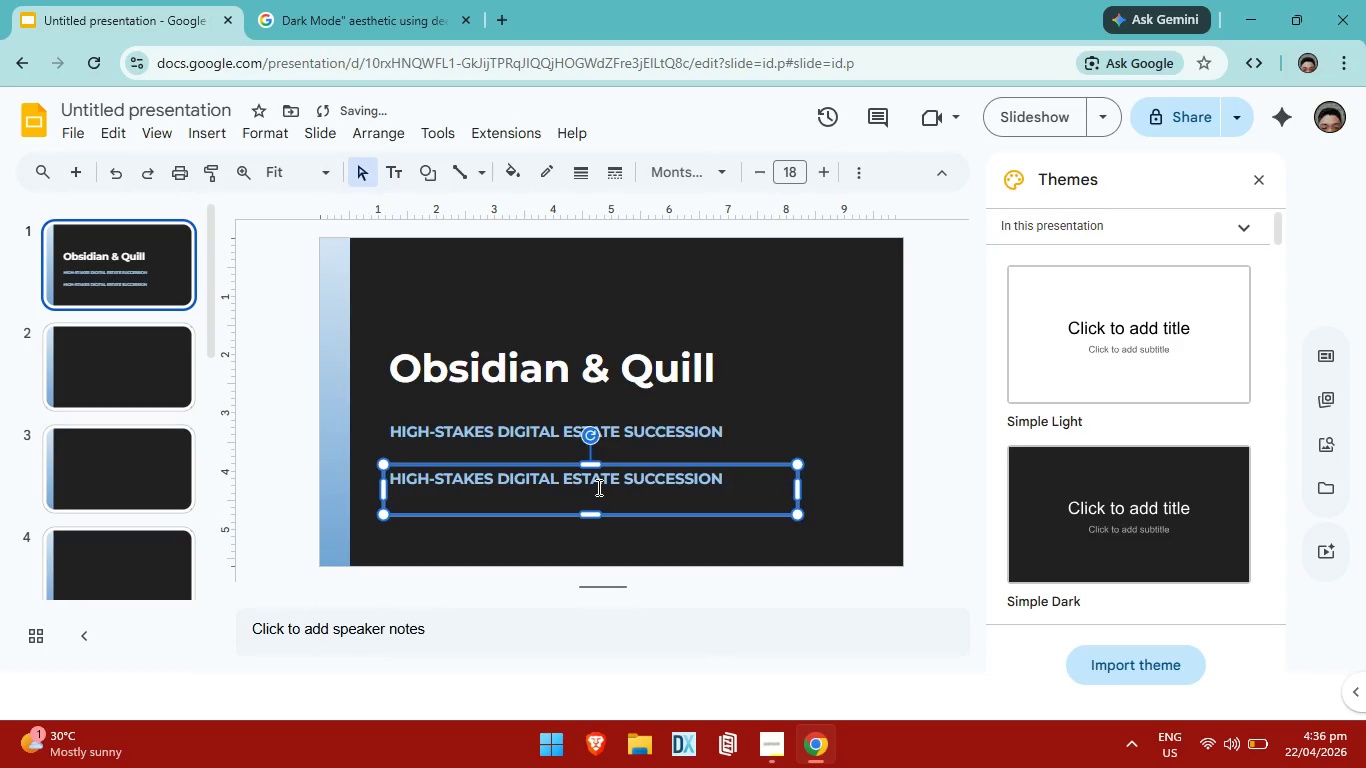 
key(ArrowLeft)
 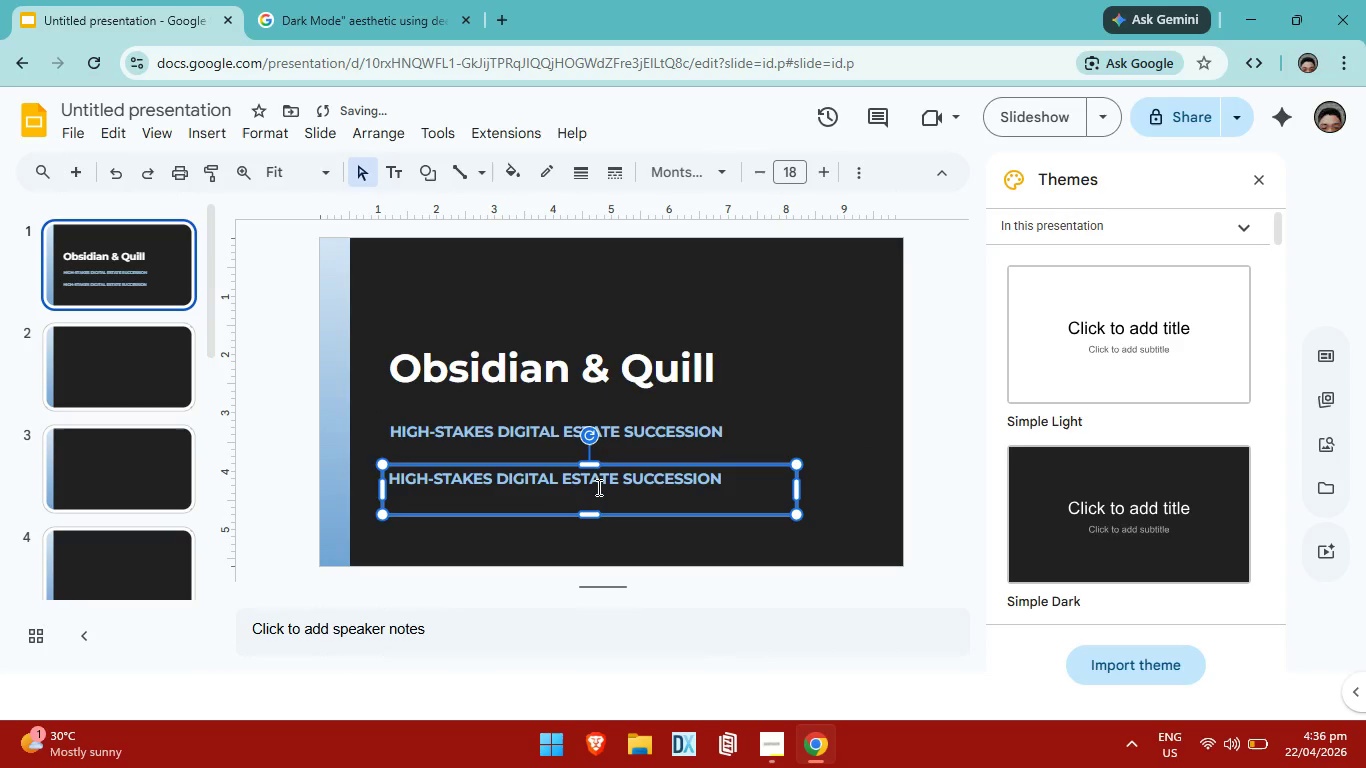 
hold_key(key=ArrowLeft, duration=0.33)
 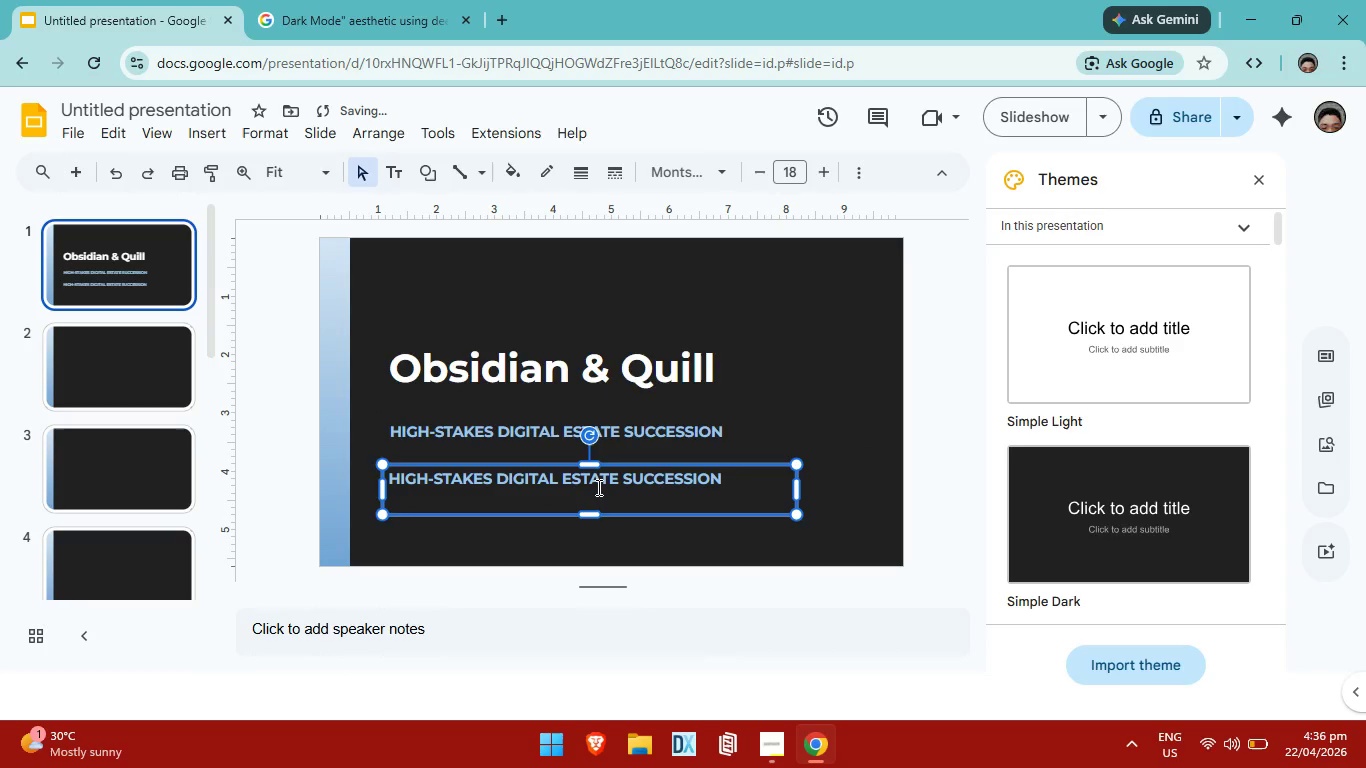 
key(ArrowLeft)
 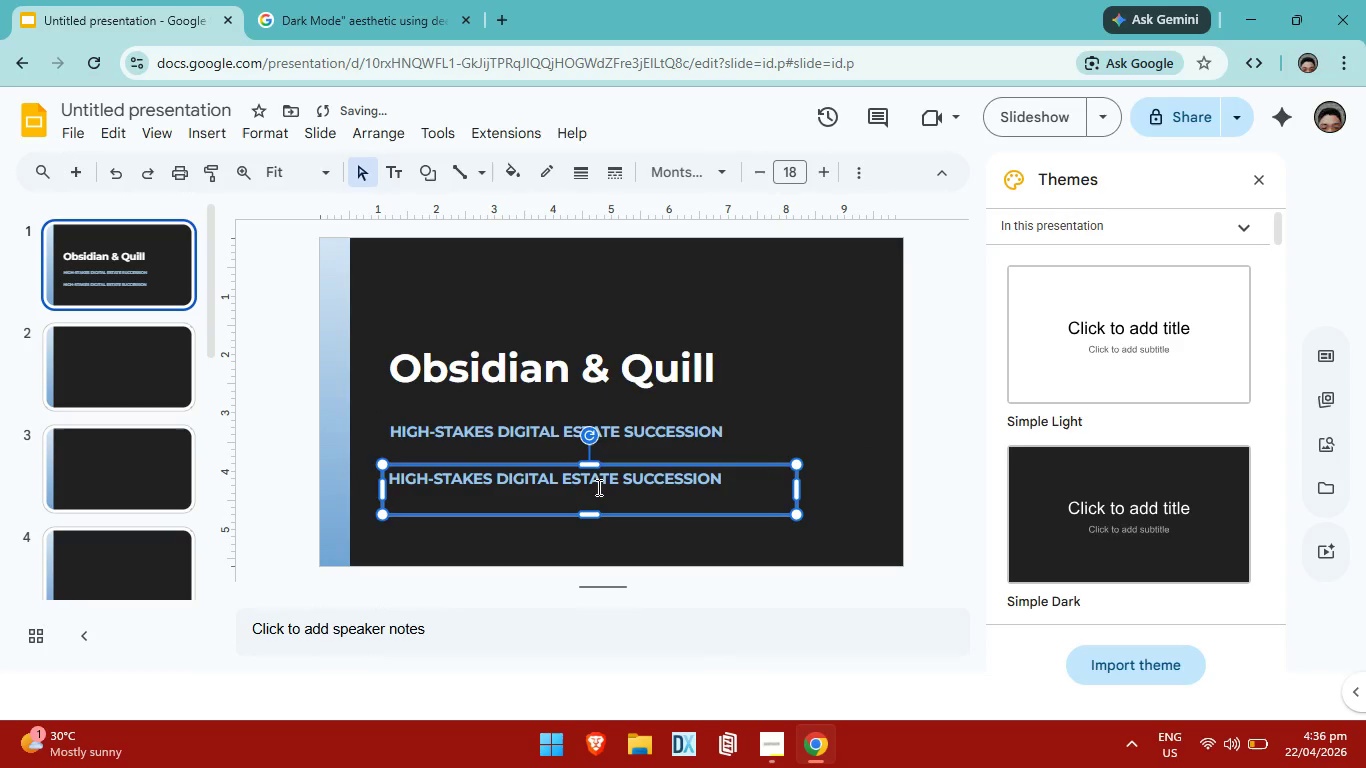 
key(ArrowRight)
 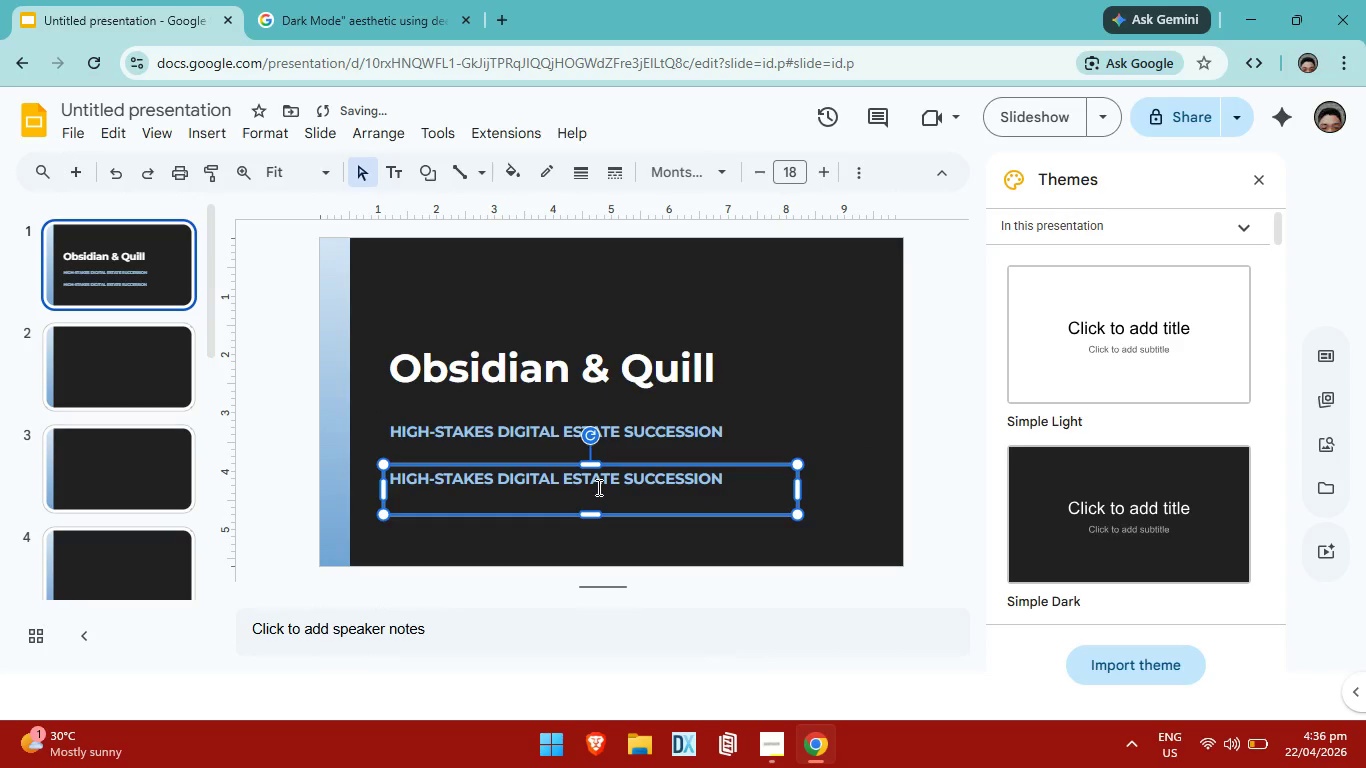 
key(ArrowRight)
 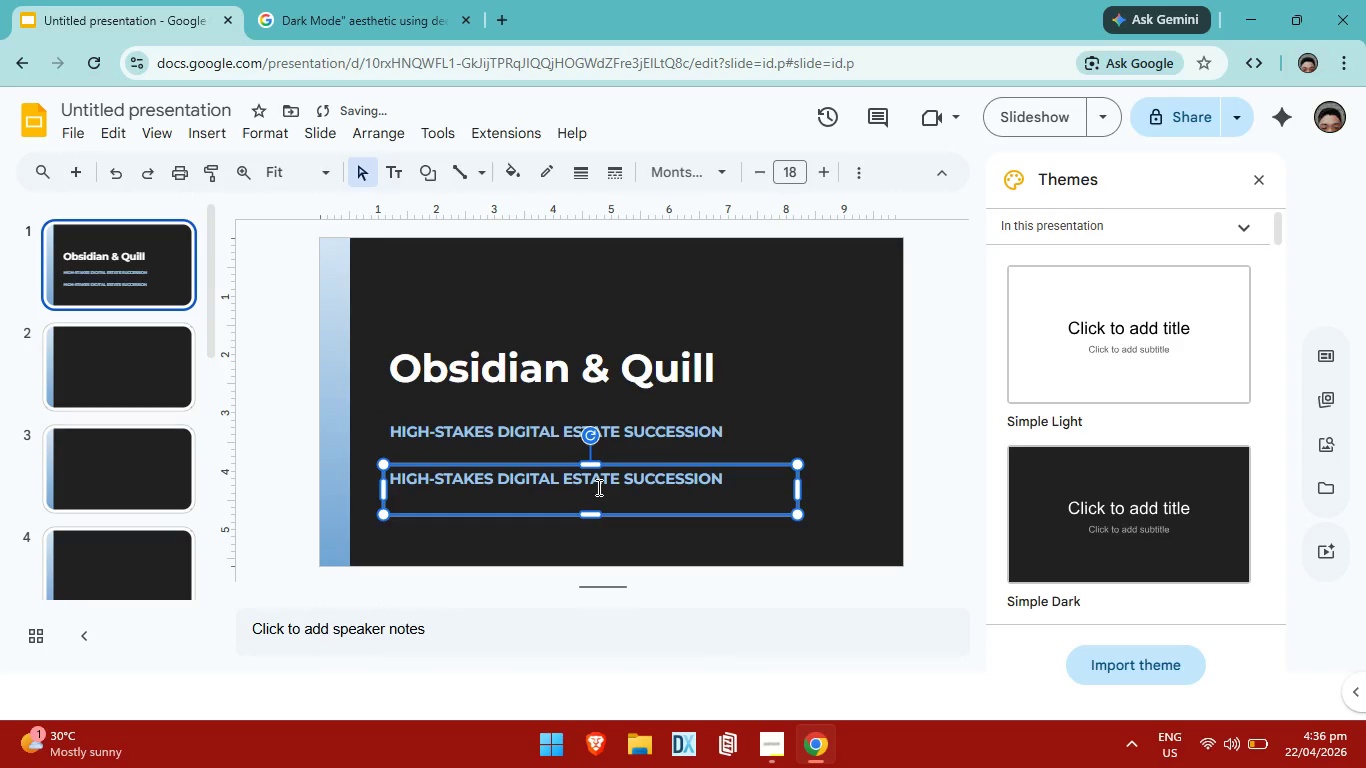 
key(ArrowDown)
 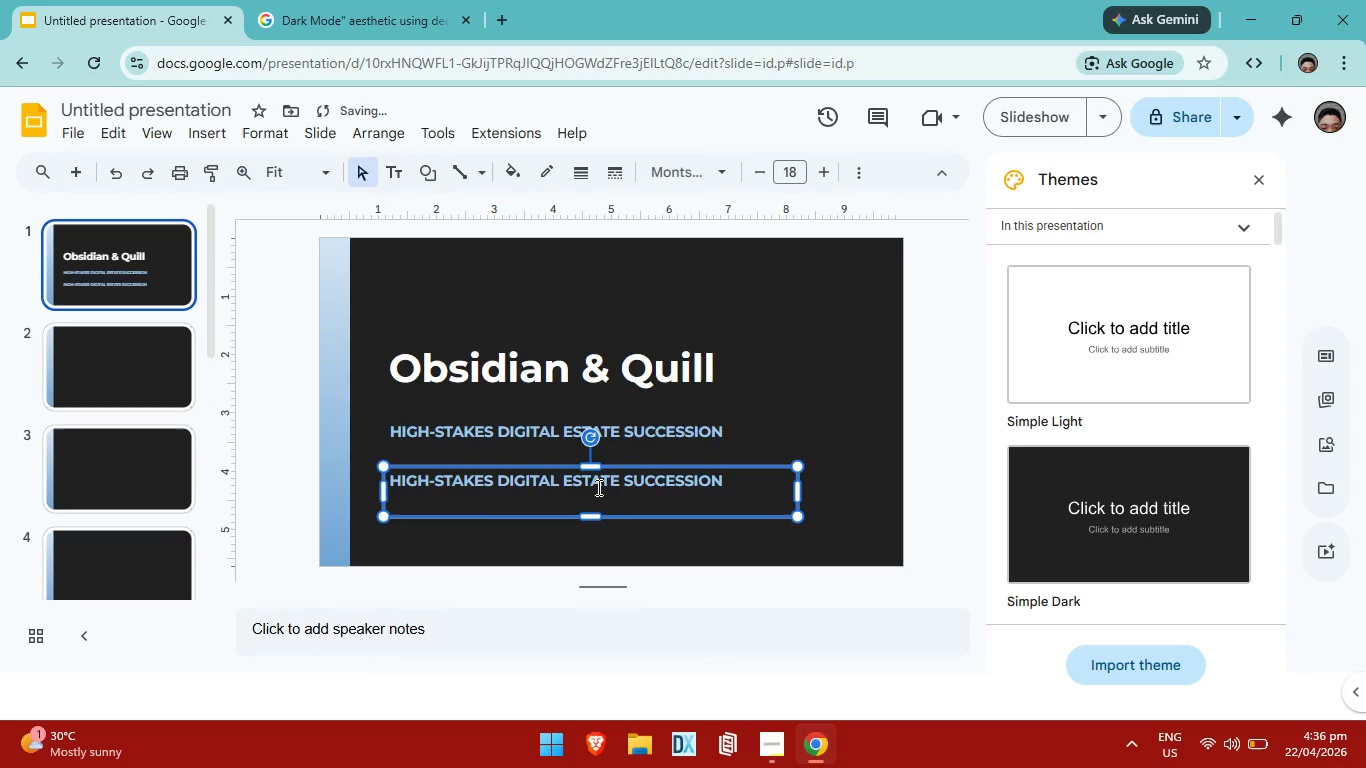 
key(ArrowDown)
 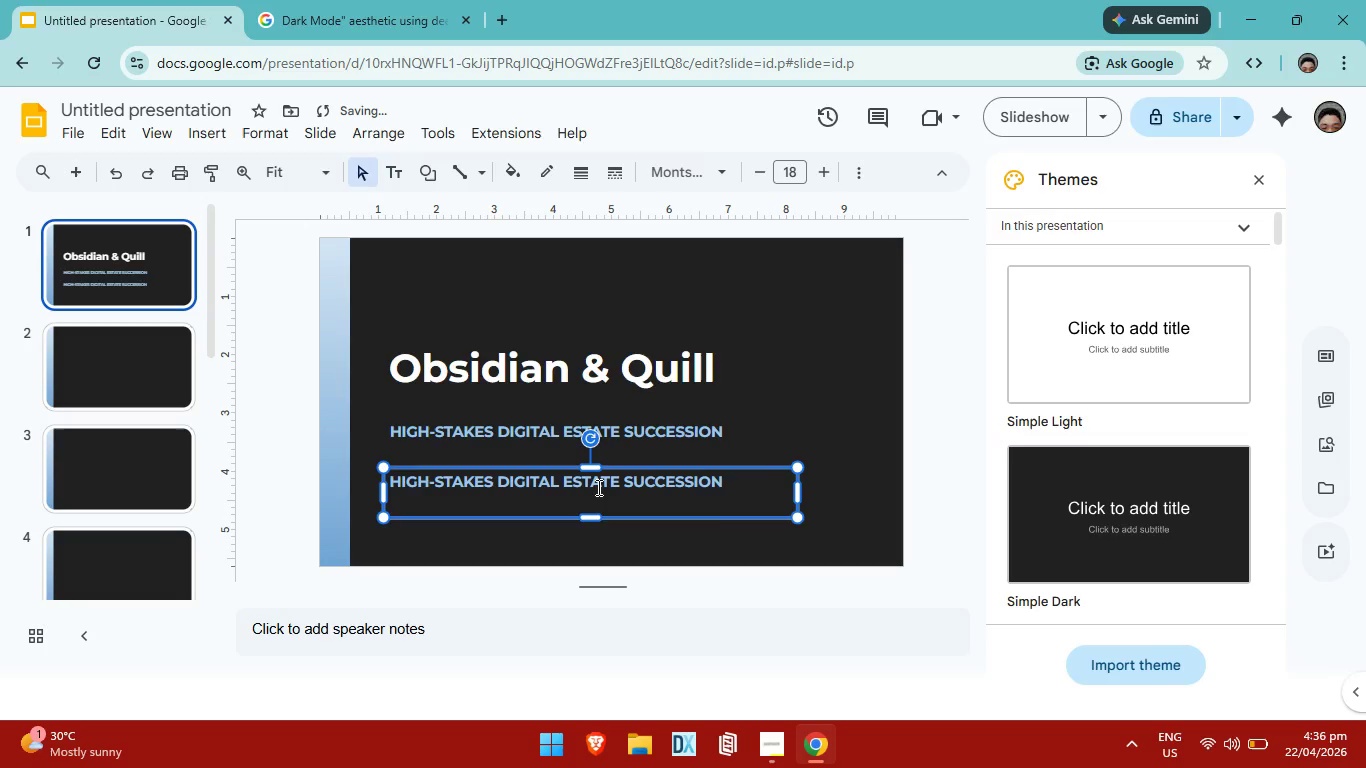 
key(ArrowDown)
 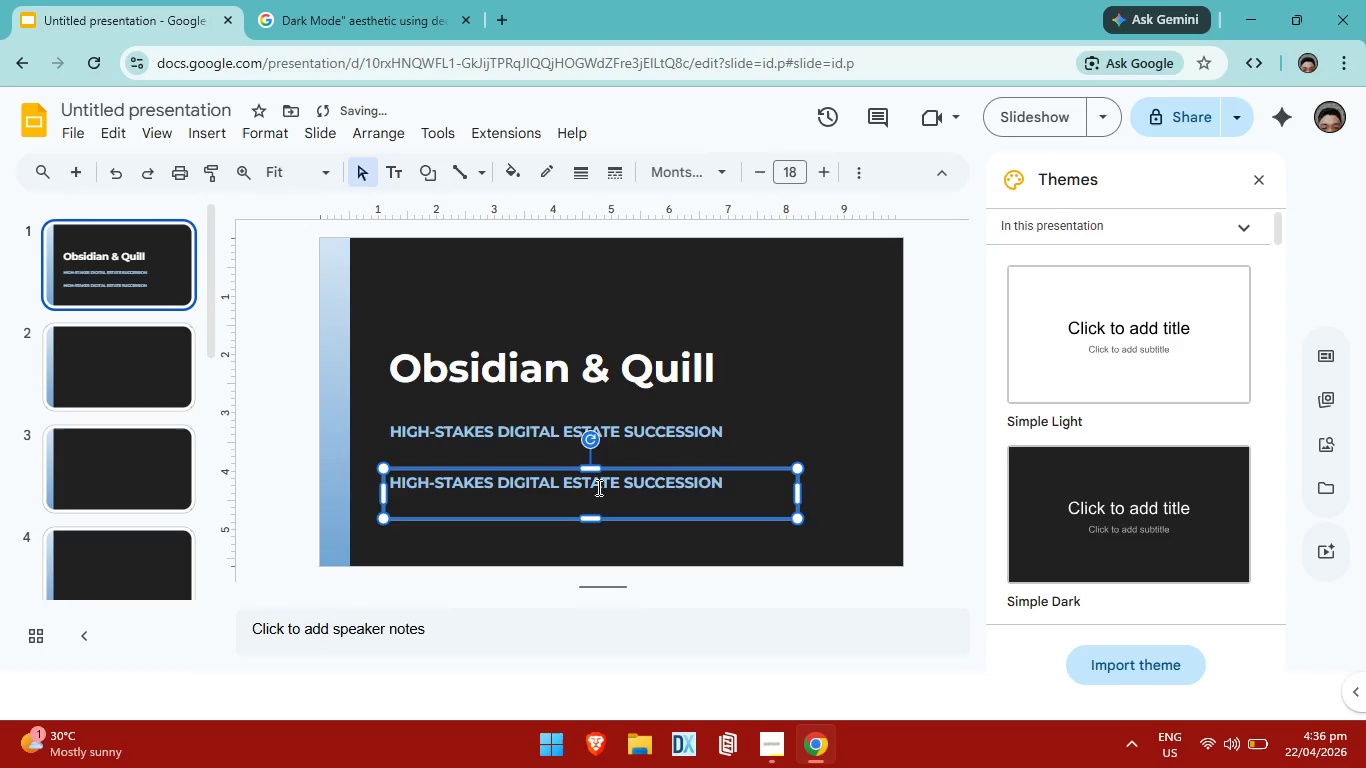 
key(ArrowDown)
 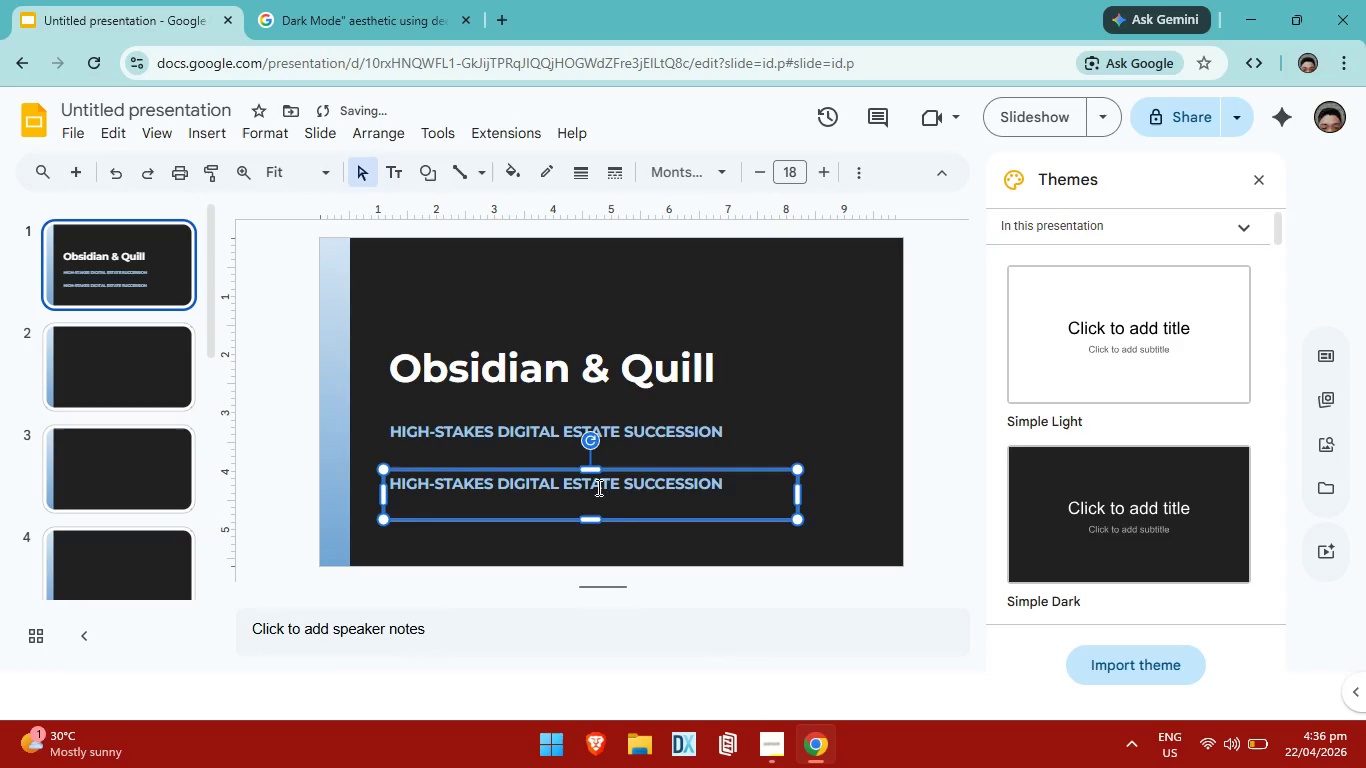 
key(ArrowDown)
 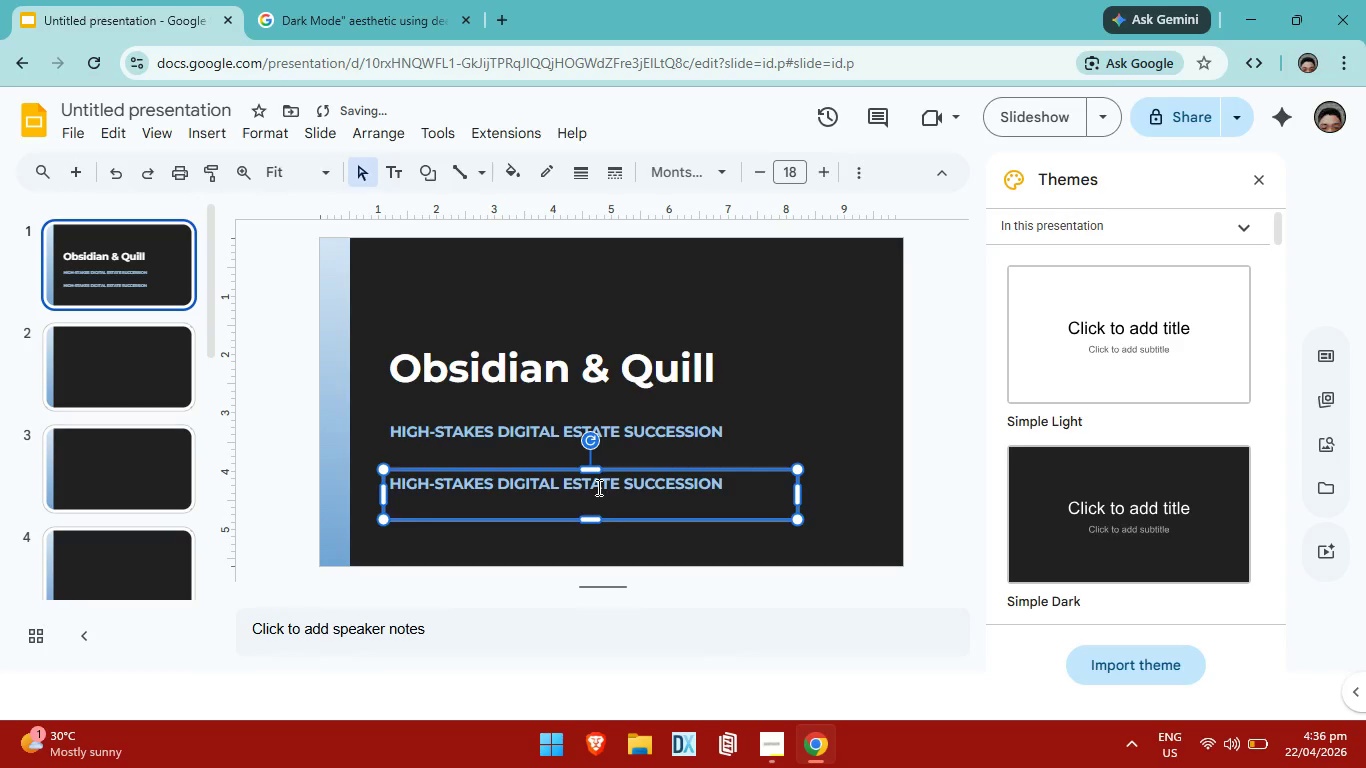 
hold_key(key=ArrowLeft, duration=0.52)
 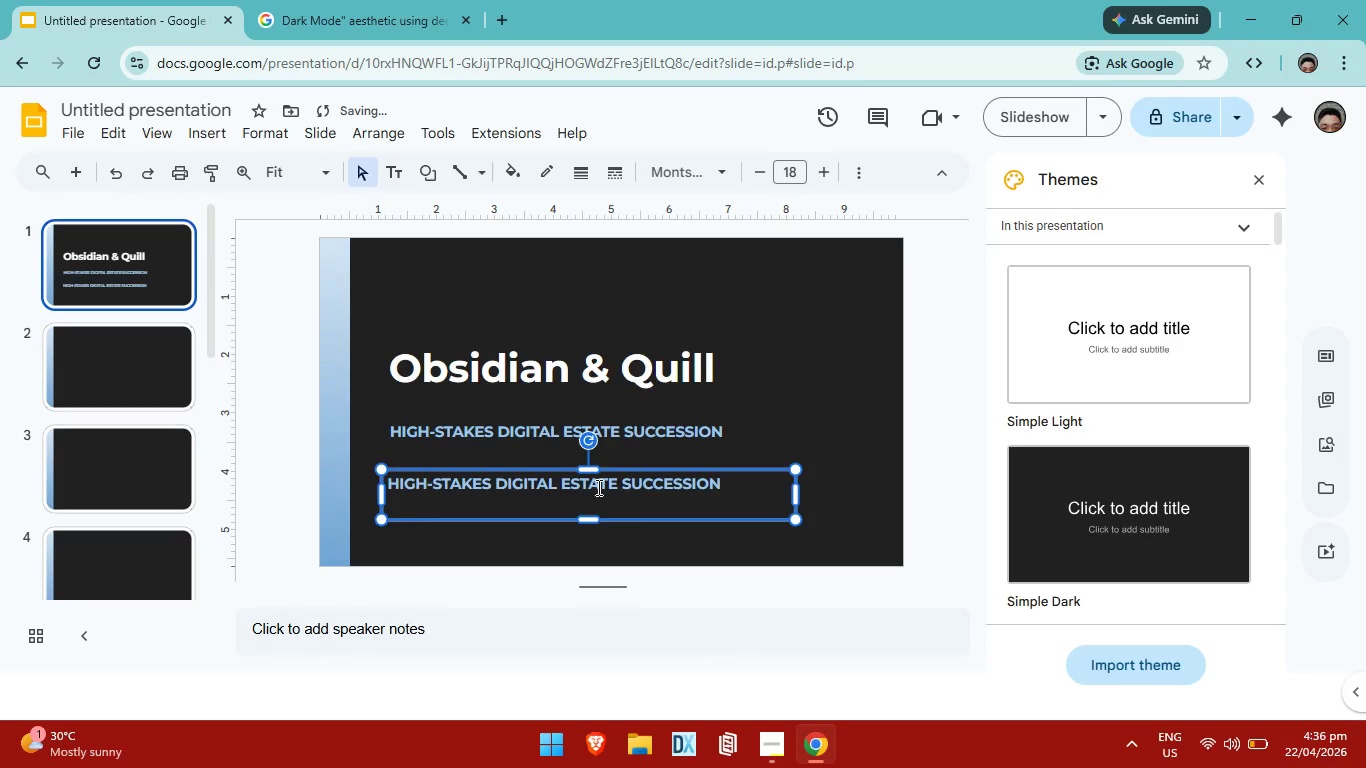 
key(ArrowLeft)
 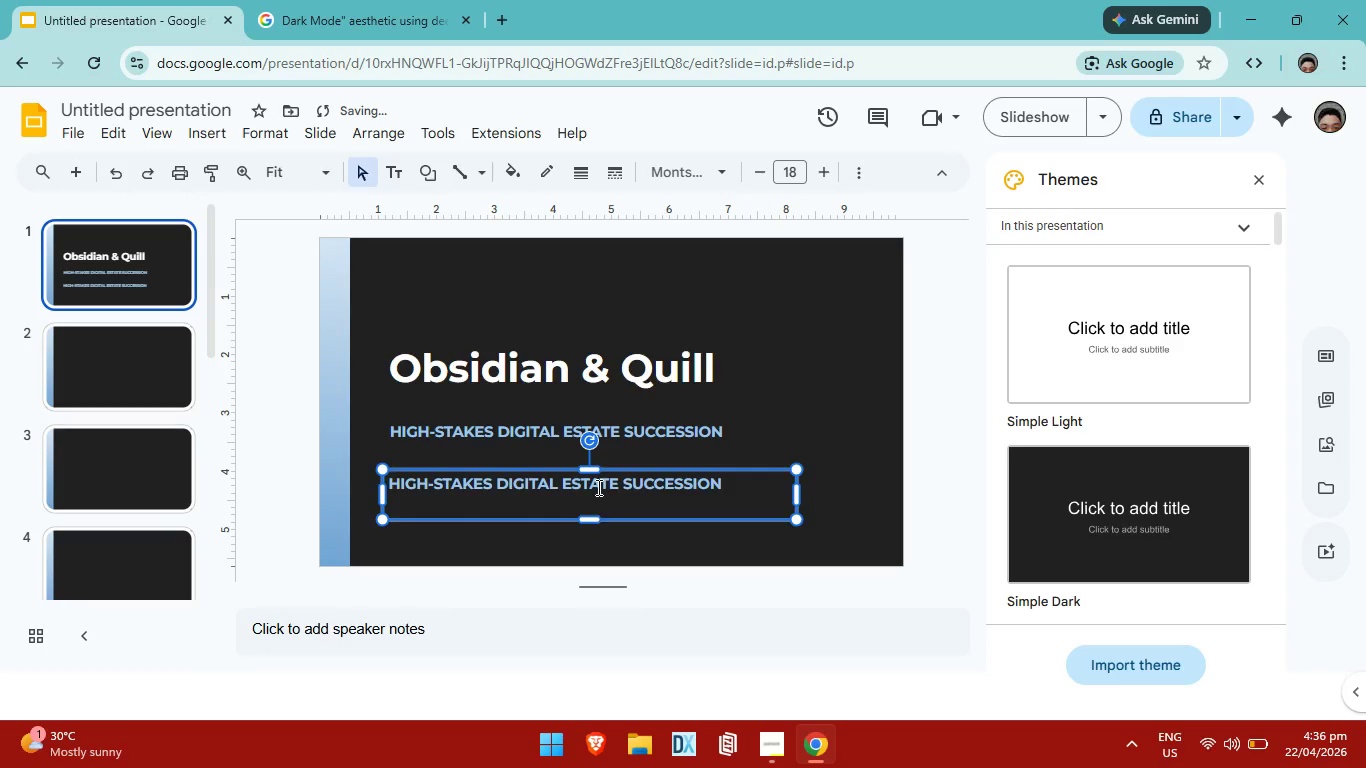 
key(ArrowRight)
 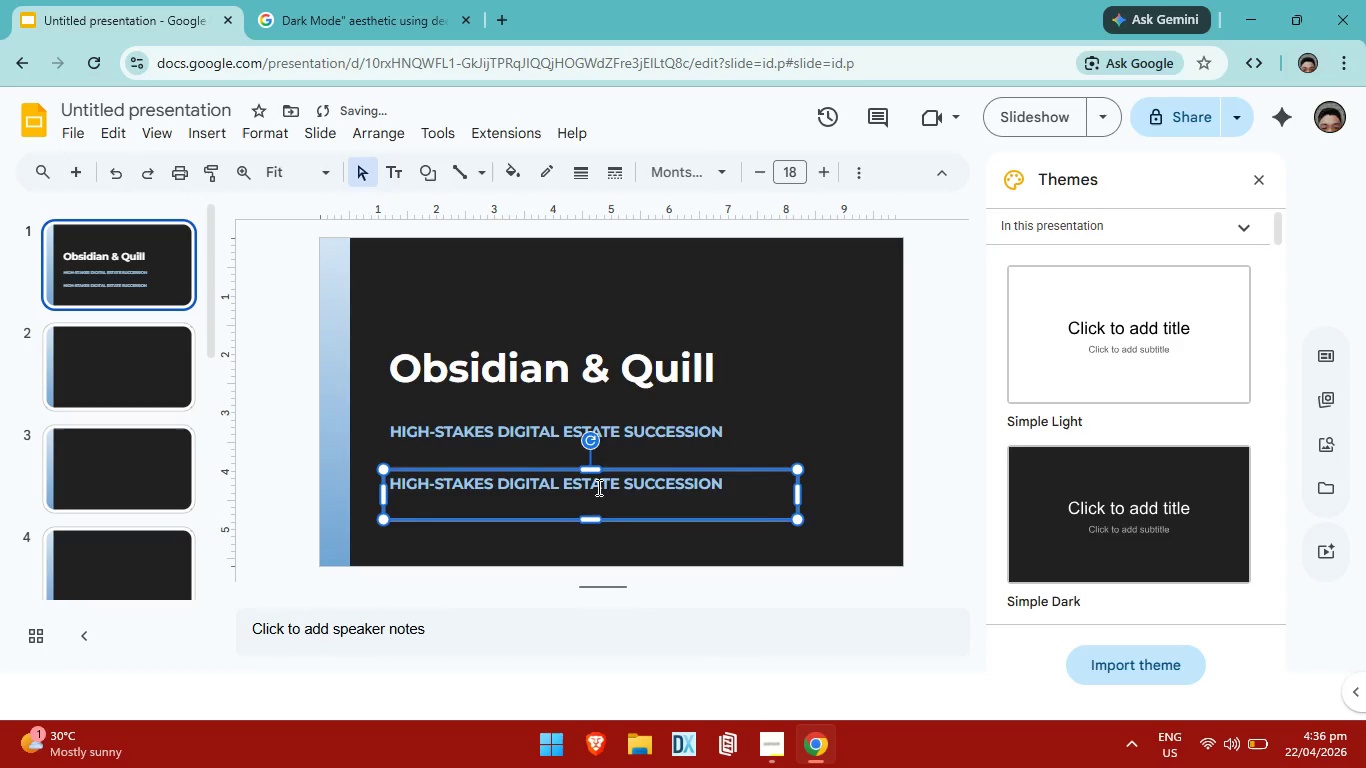 
key(ArrowRight)
 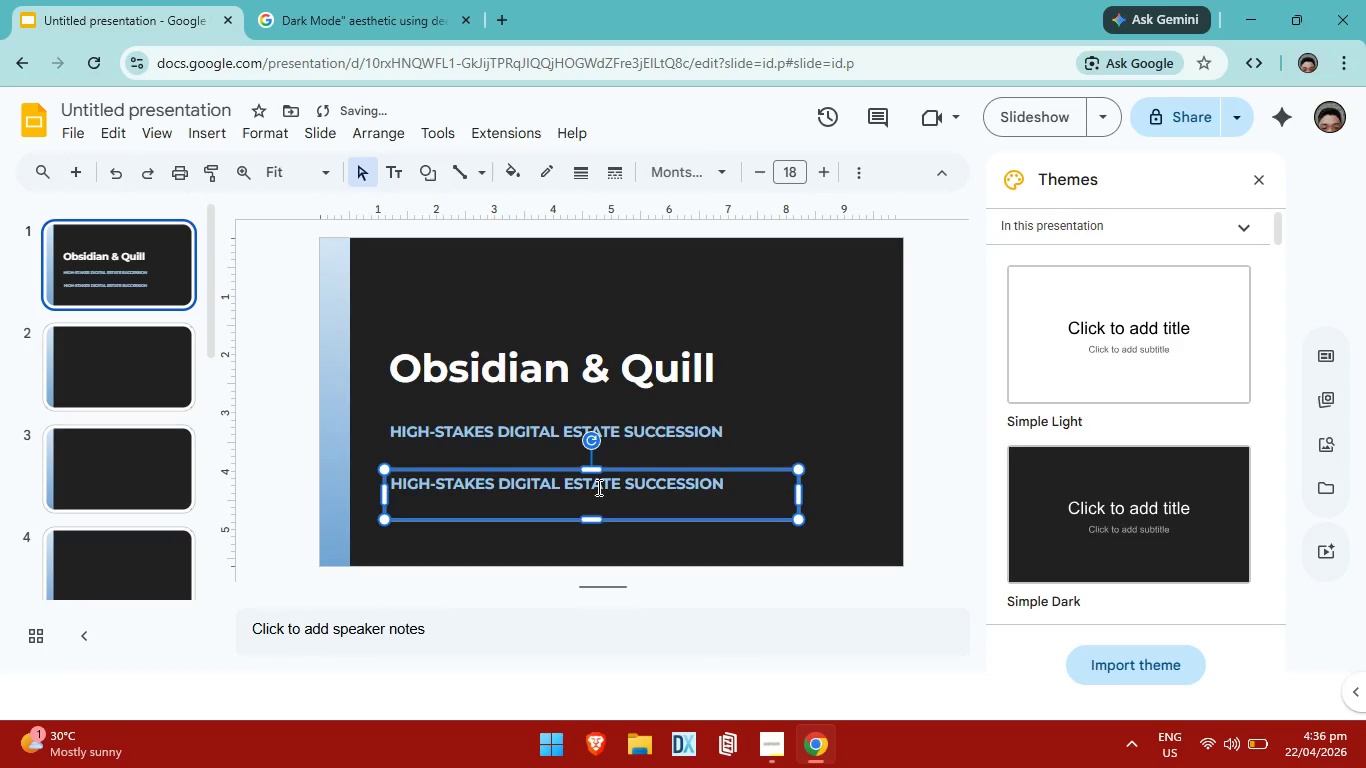 
key(ArrowRight)
 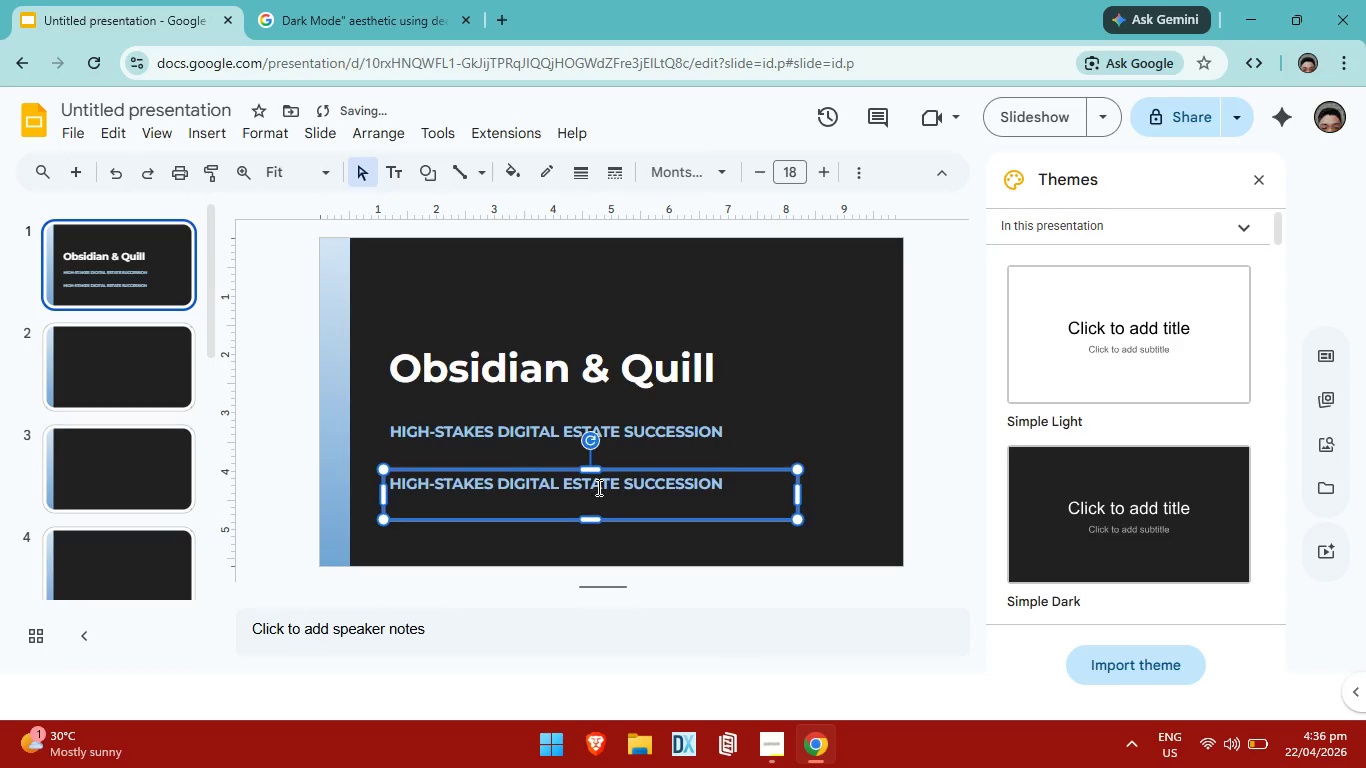 
key(ArrowLeft)
 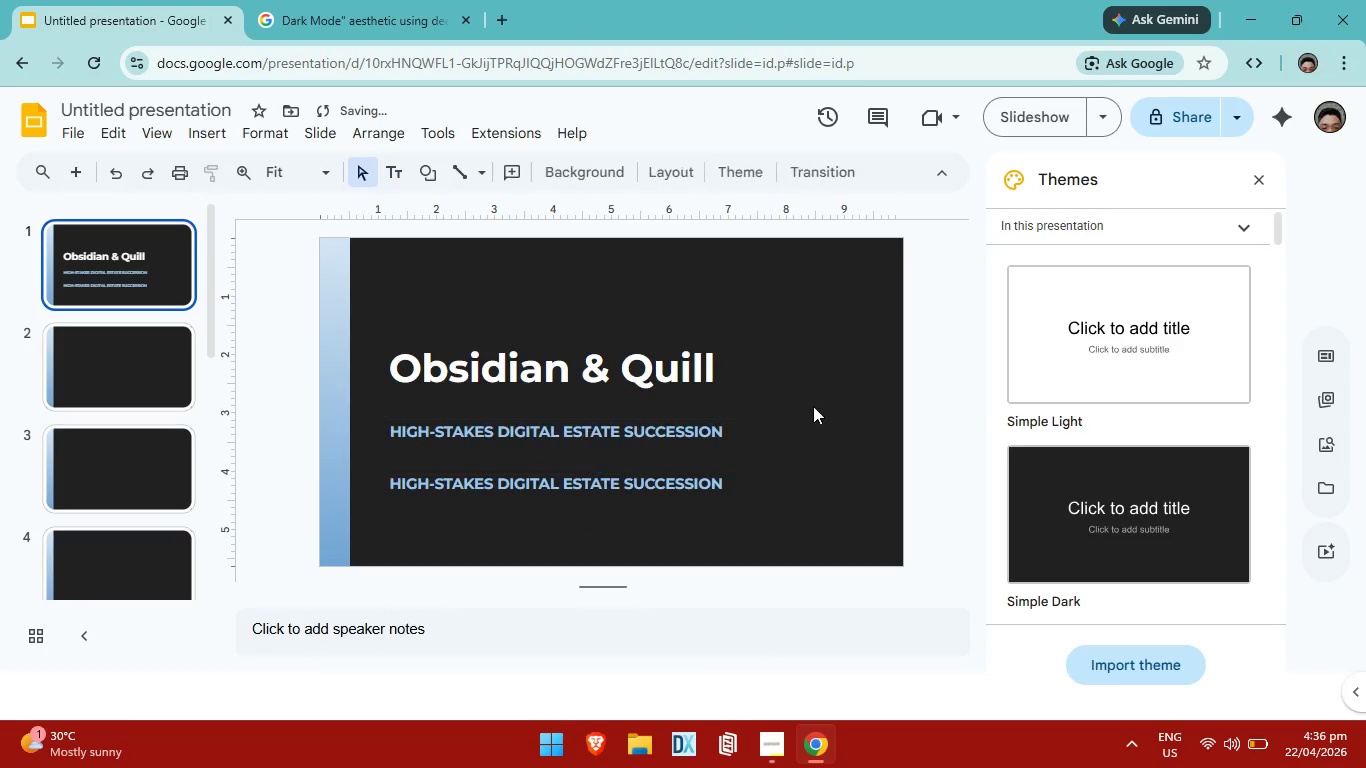 
left_click([804, 410])
 